 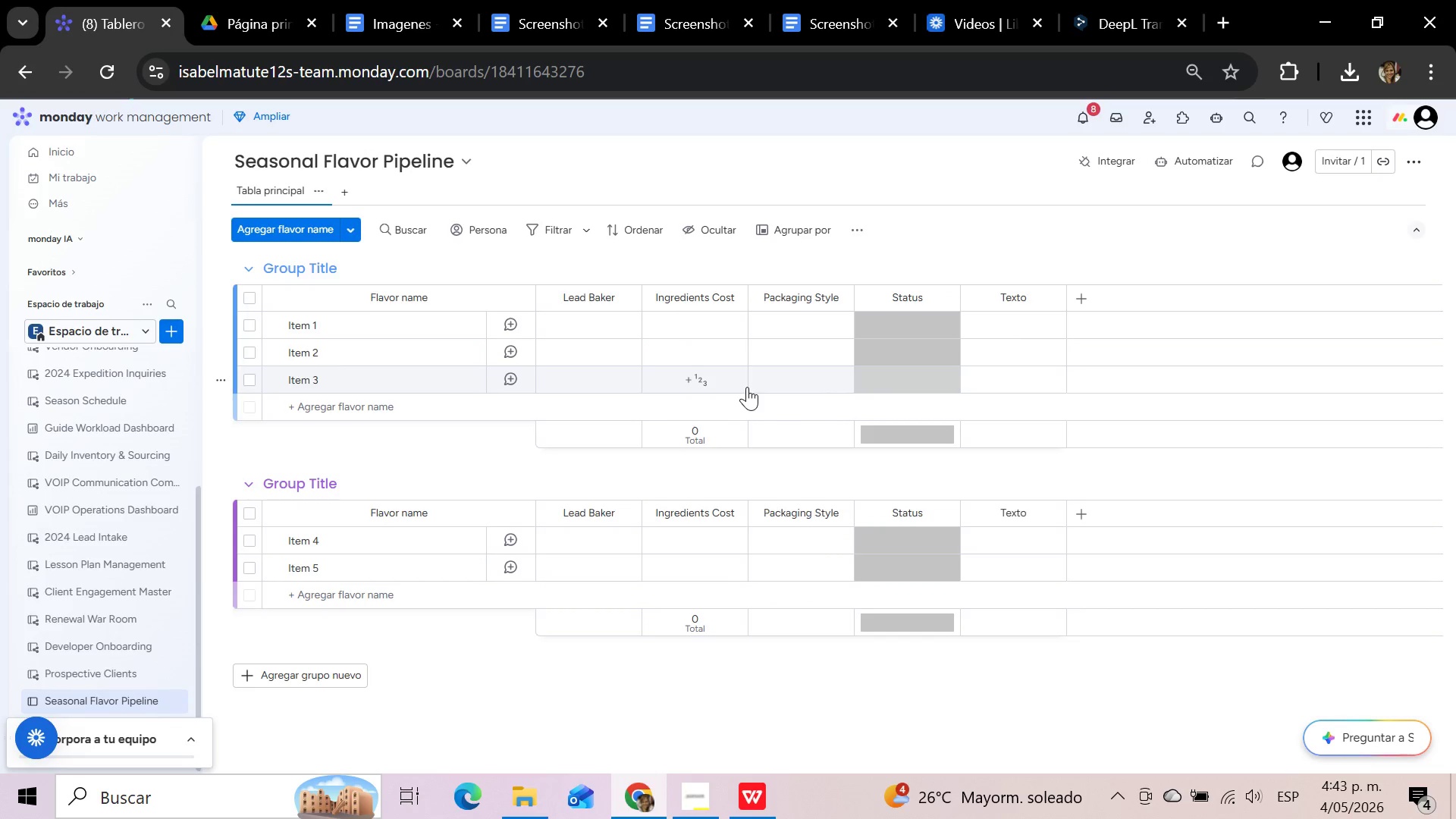 
left_click([1023, 298])
 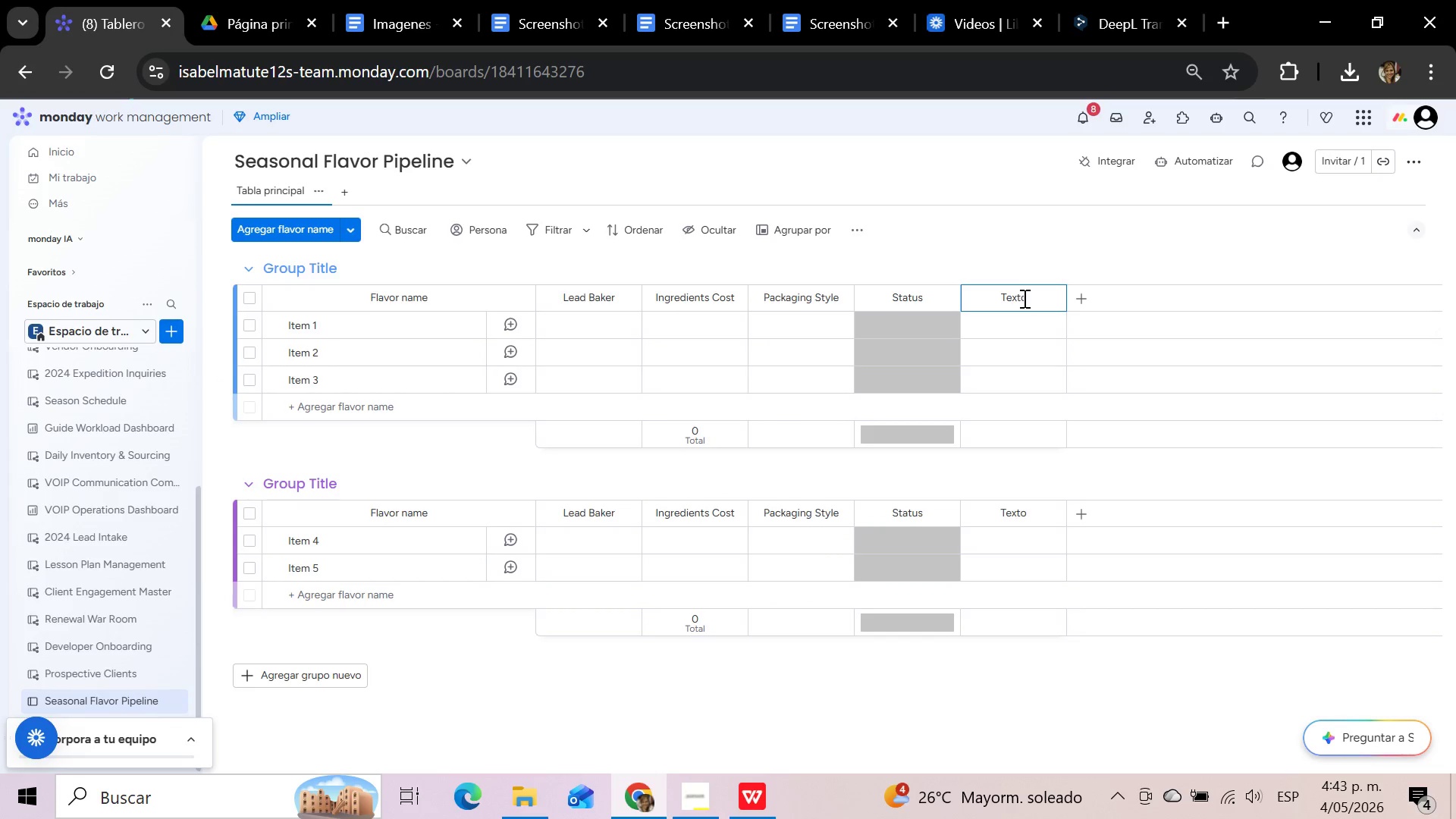 
hold_key(key=Backspace, duration=0.91)
 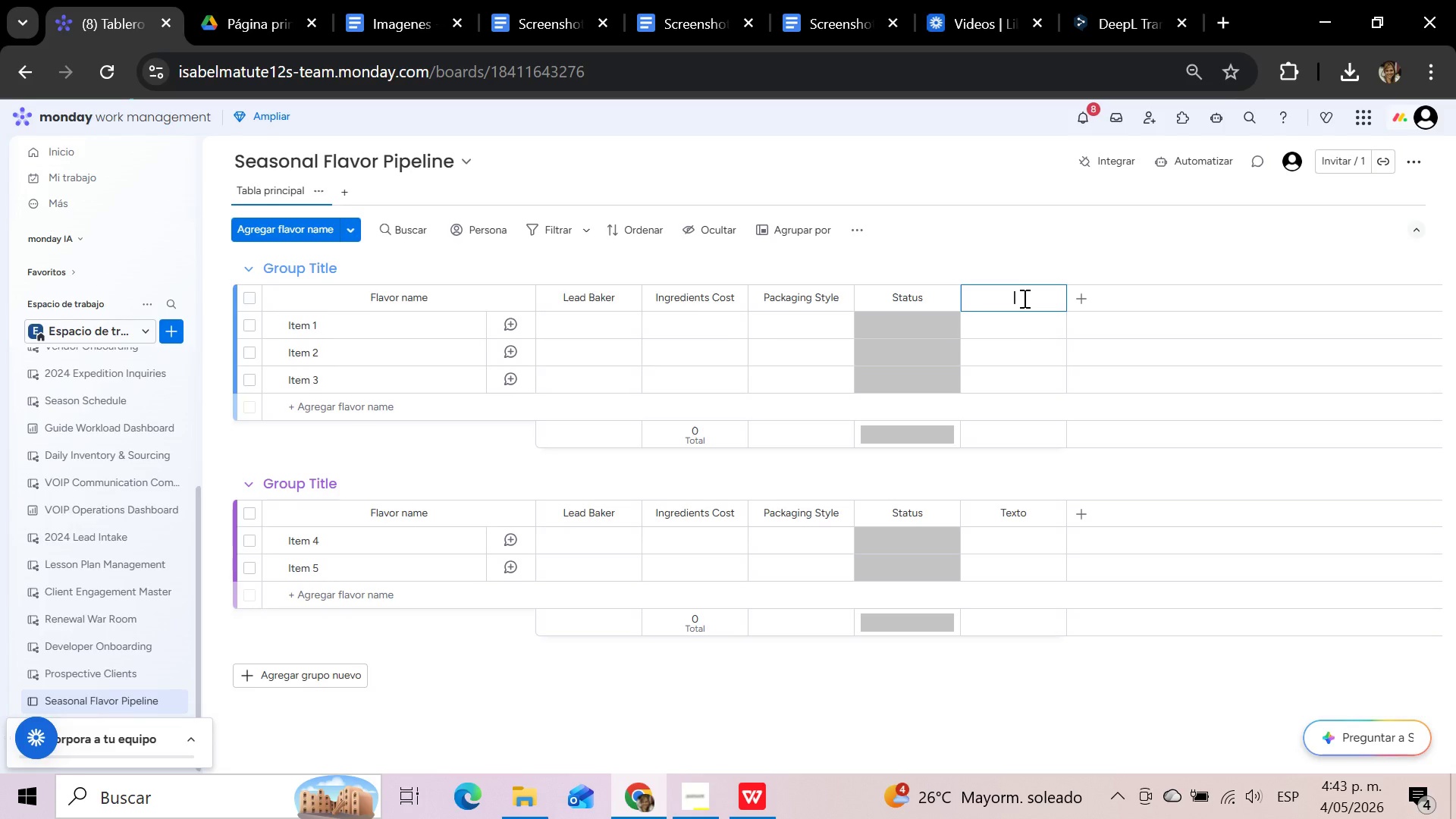 
type(Pipeline Group)
 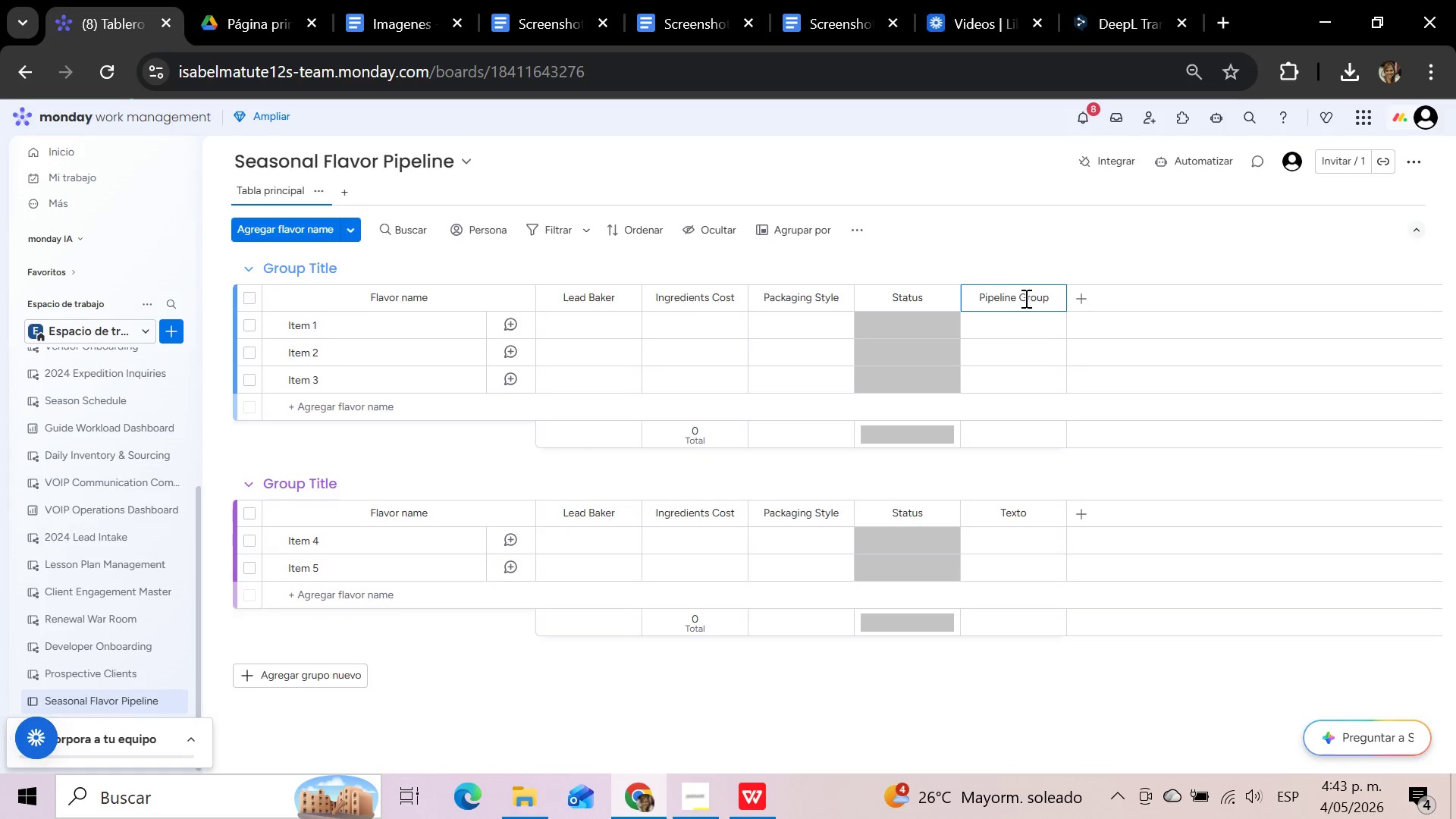 
left_click([1074, 269])
 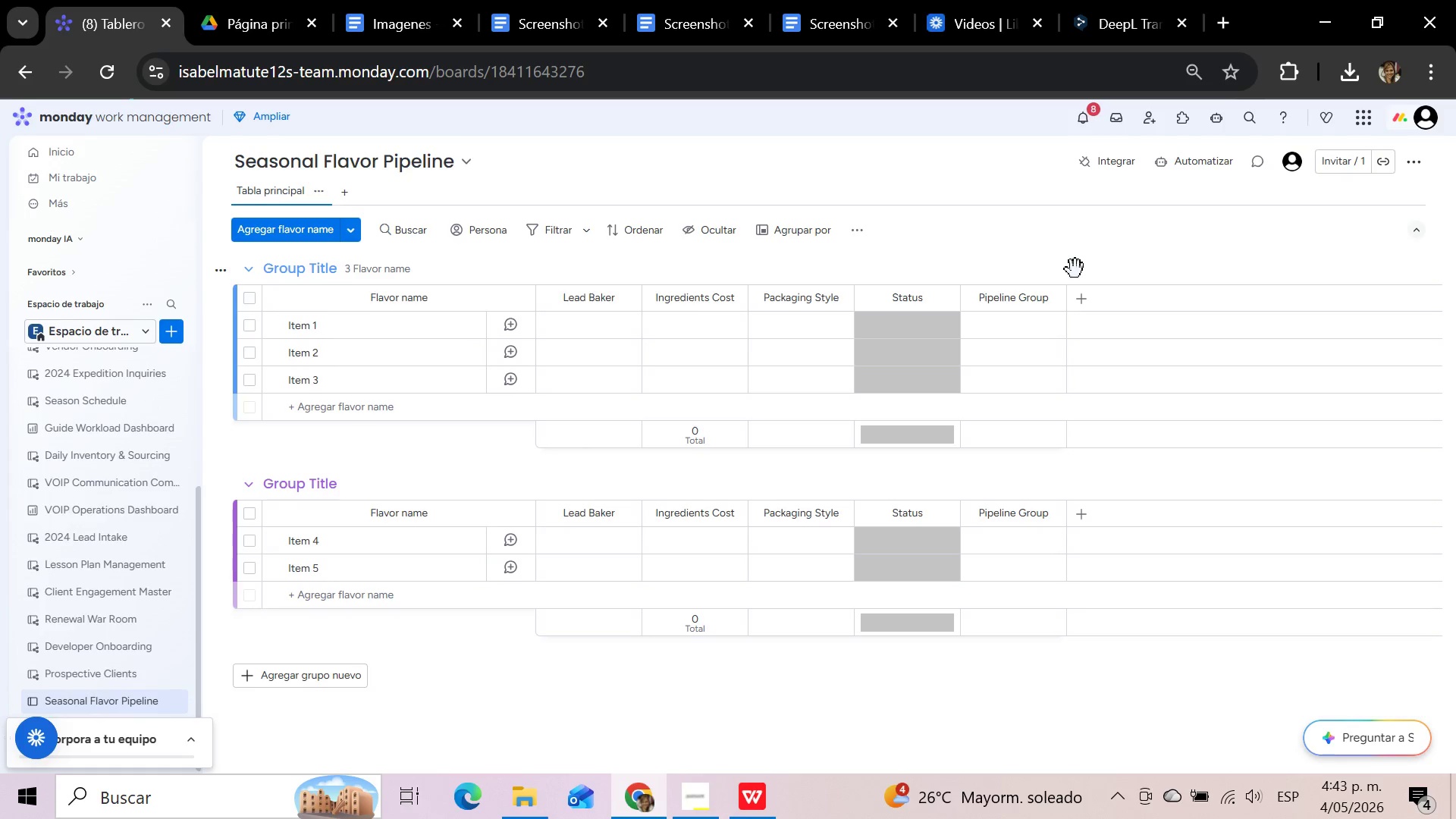 
wait(16.84)
 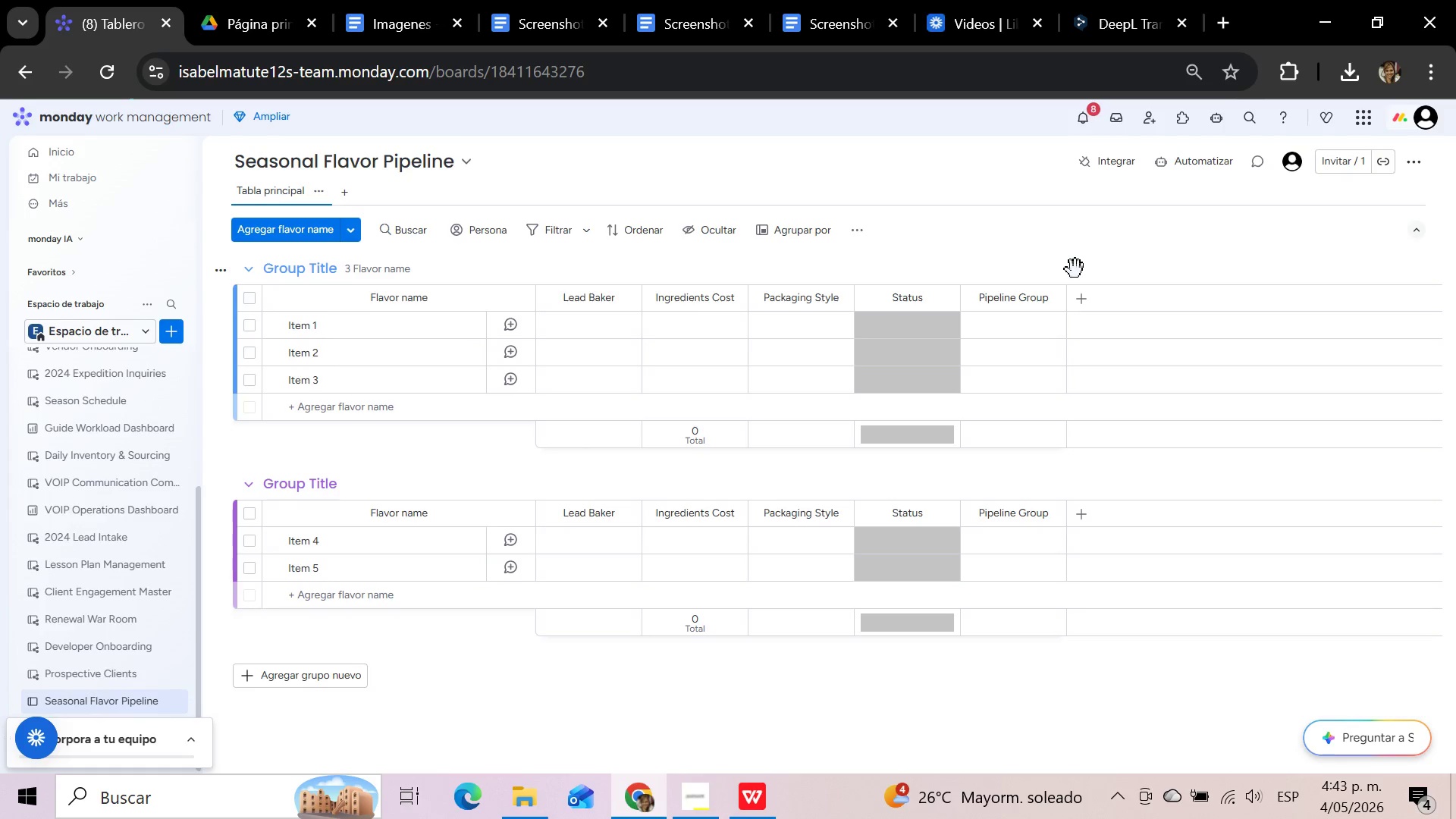 
left_click([810, 324])
 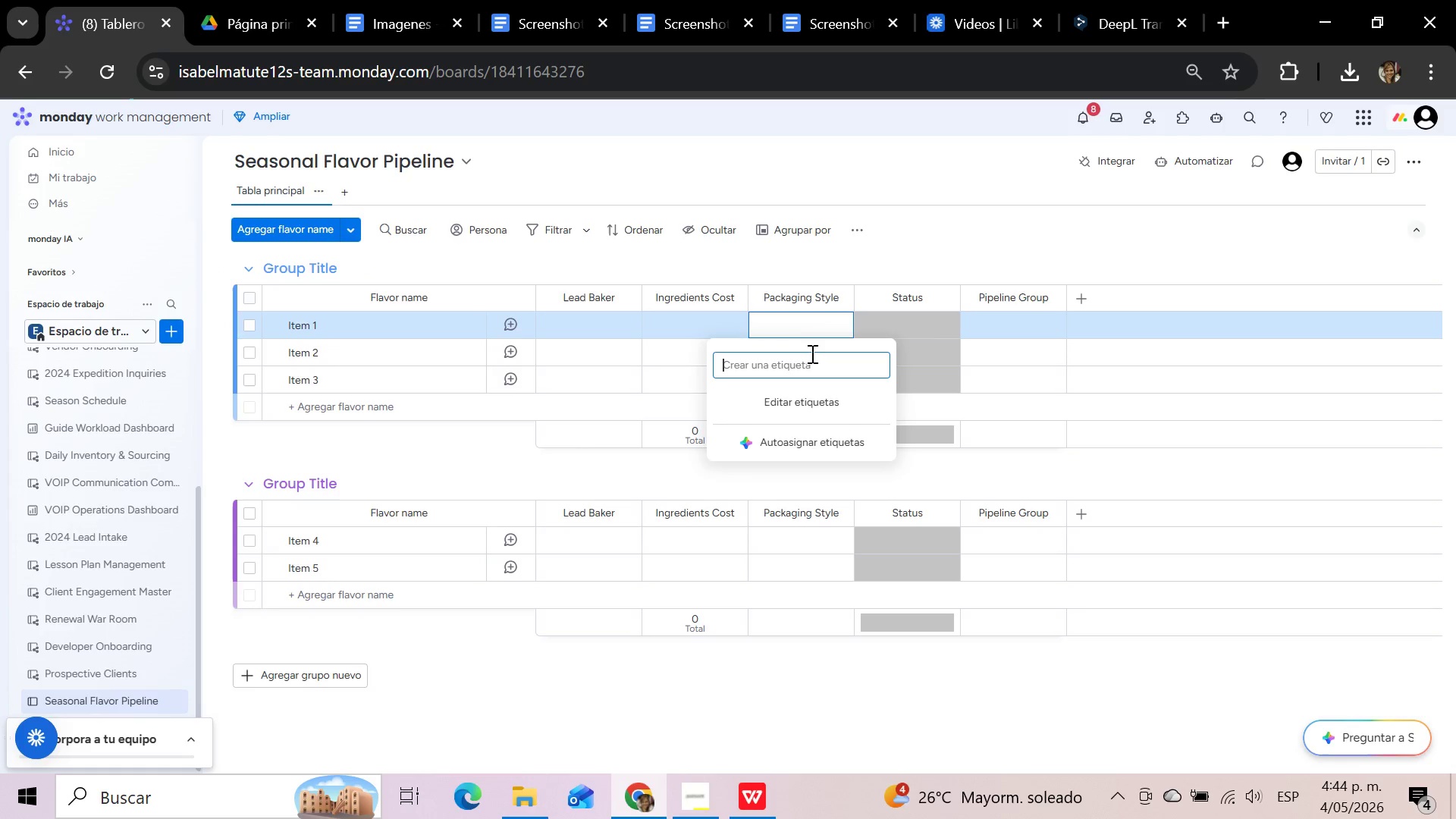 
left_click([811, 355])
 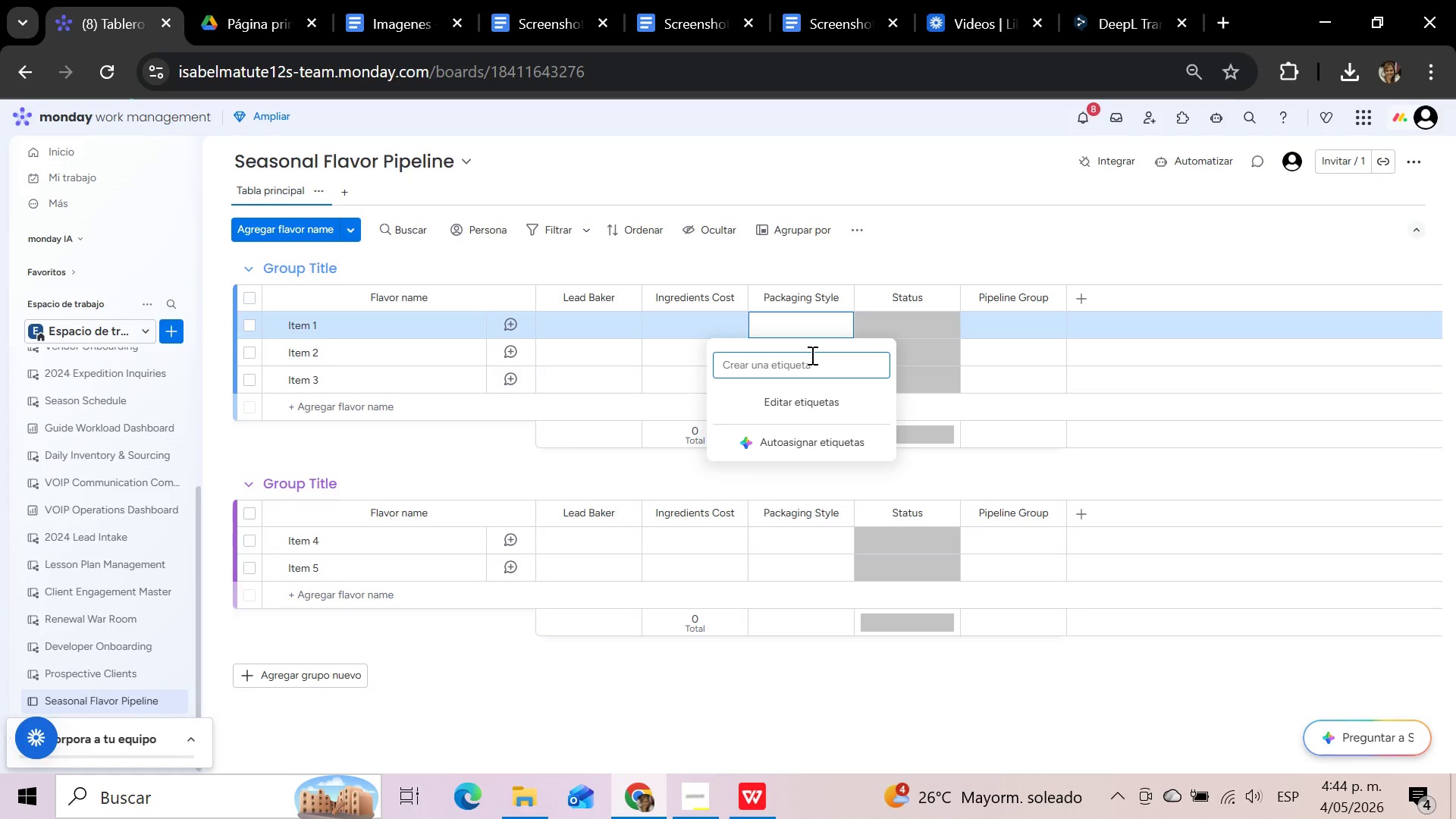 
type(Window Box)
 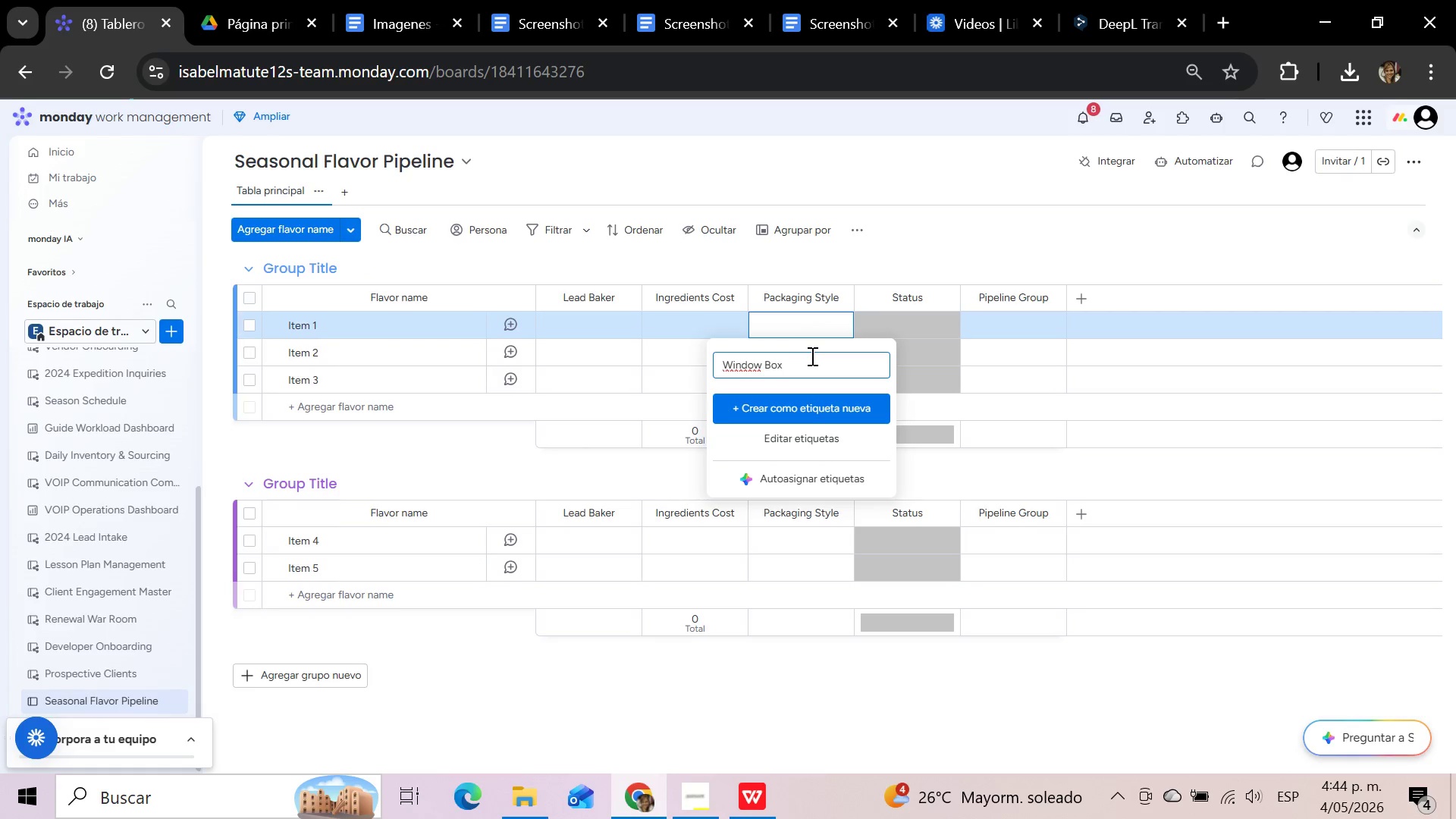 
left_click([816, 419])
 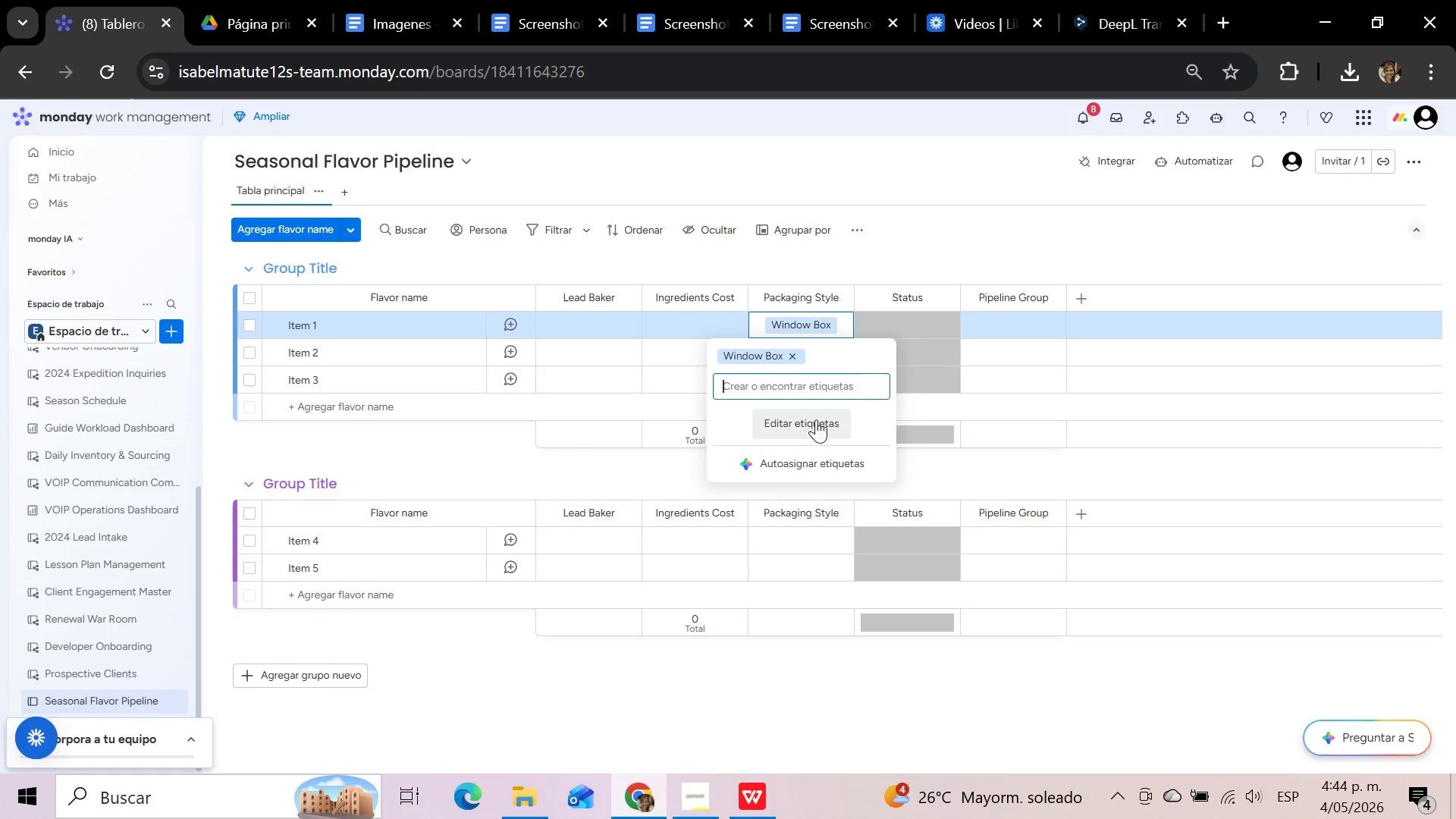 
type(Tin)
 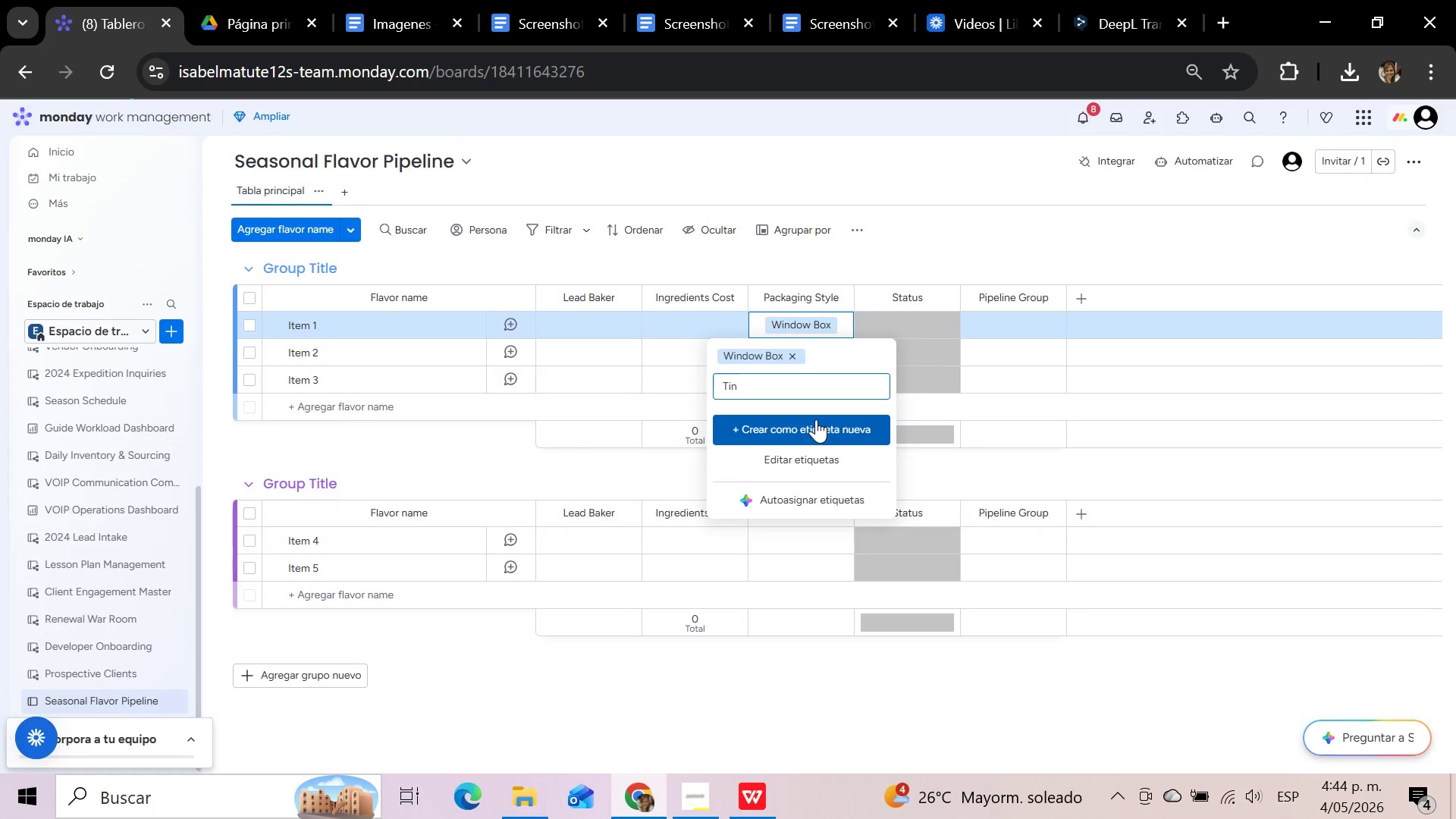 
left_click([816, 419])
 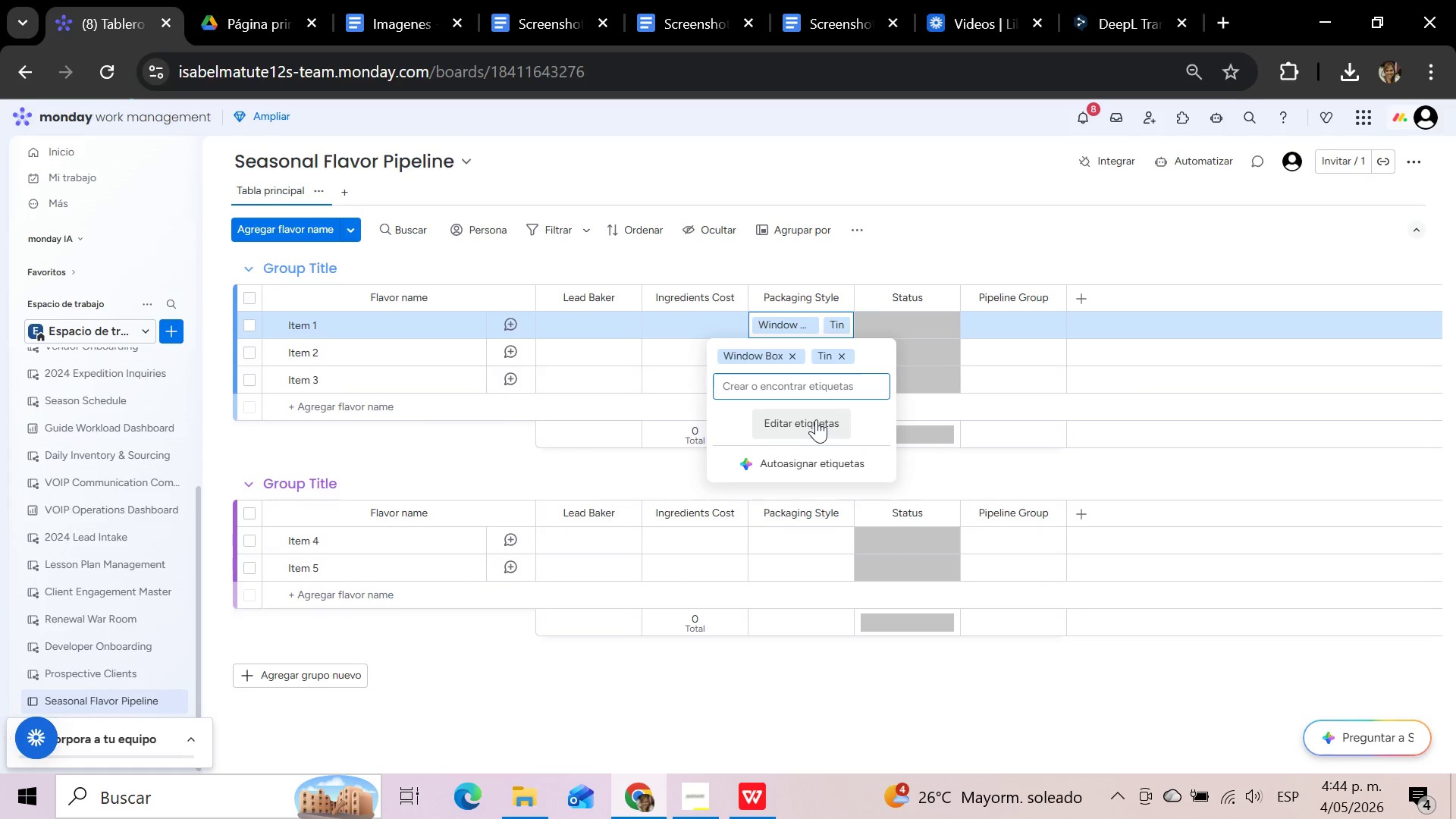 
type(Kar)
key(Backspace)
key(Backspace)
type(raft Bag)
 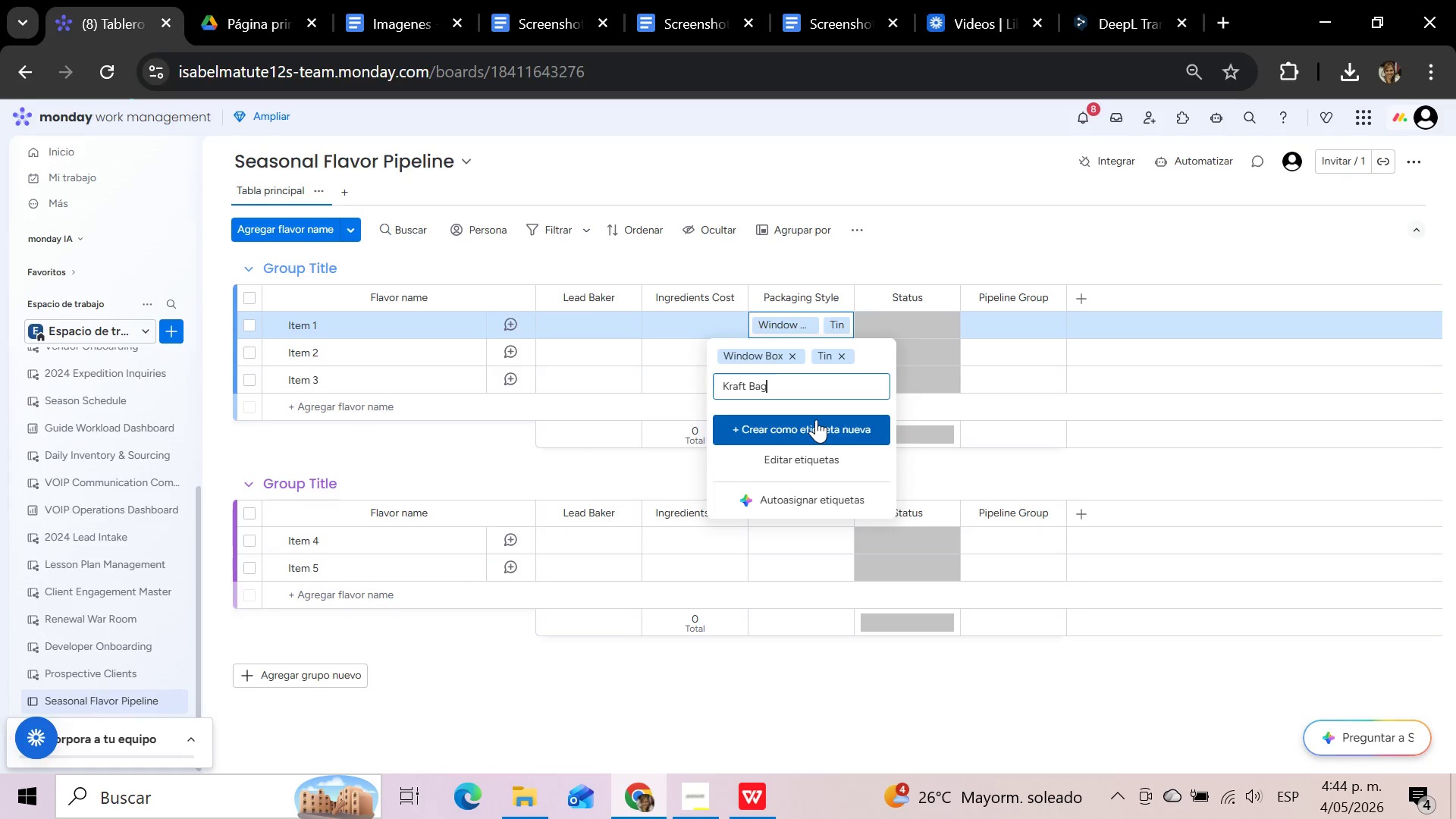 
left_click([820, 428])
 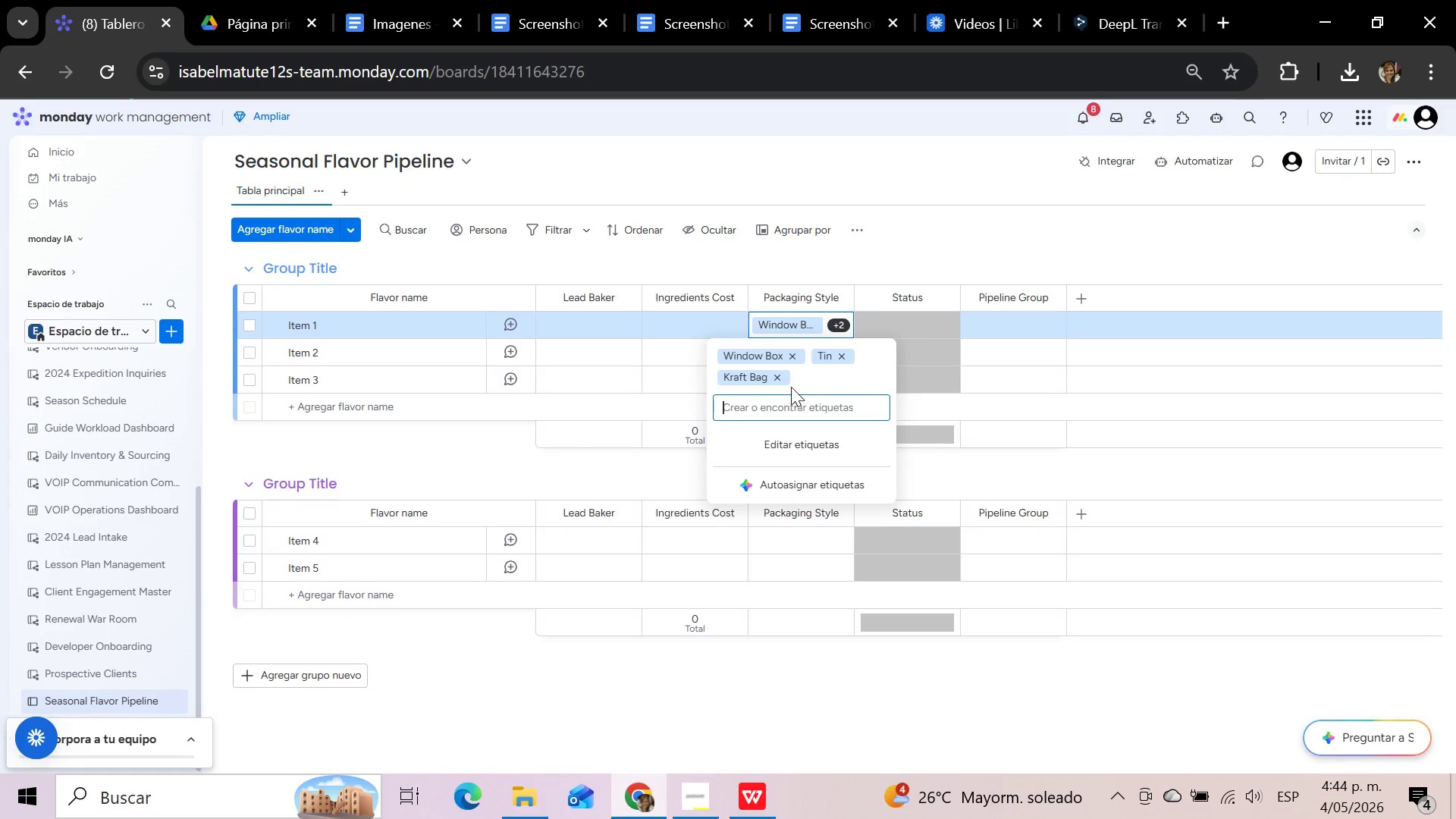 
left_click([774, 376])
 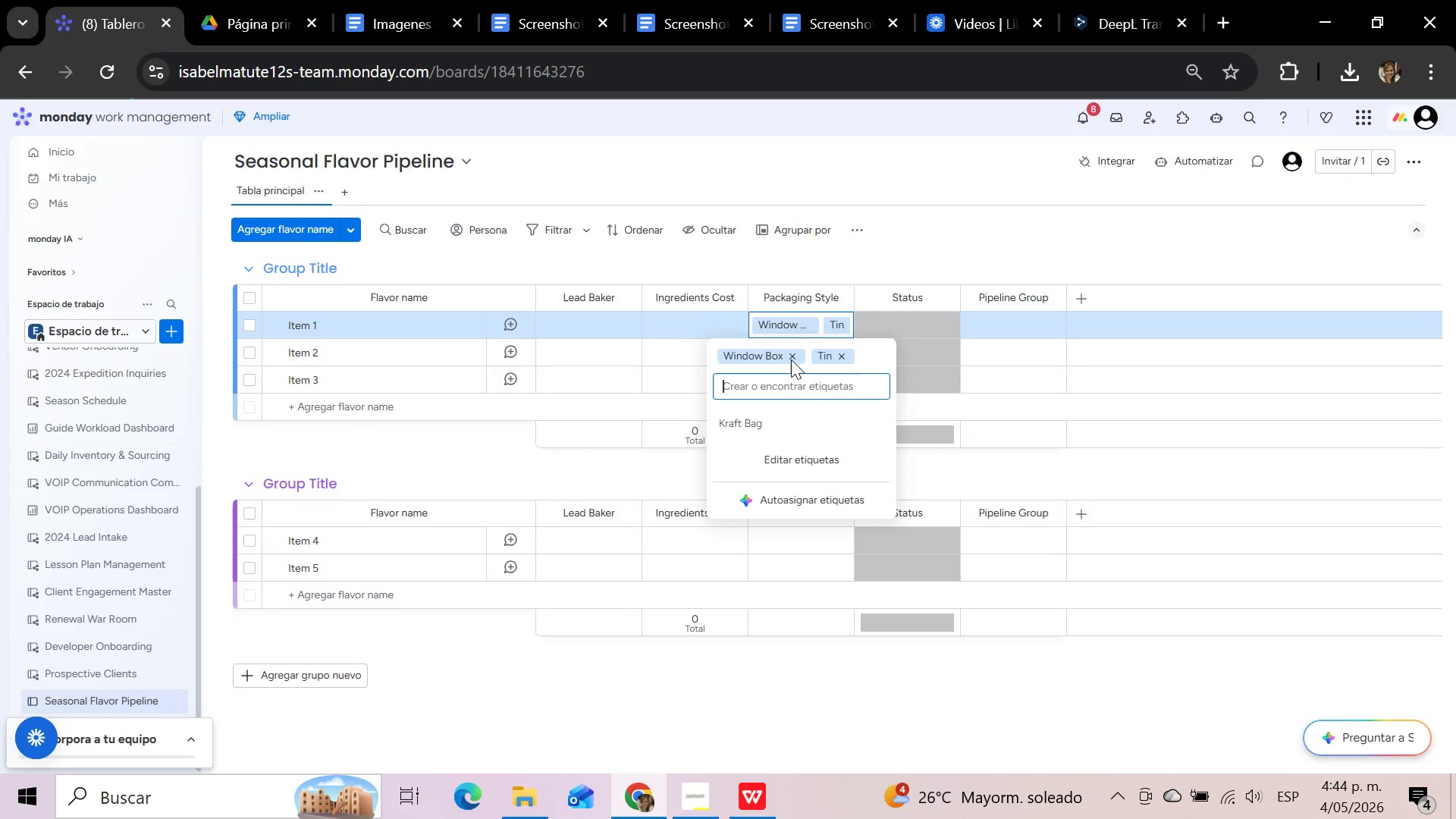 
left_click([792, 354])
 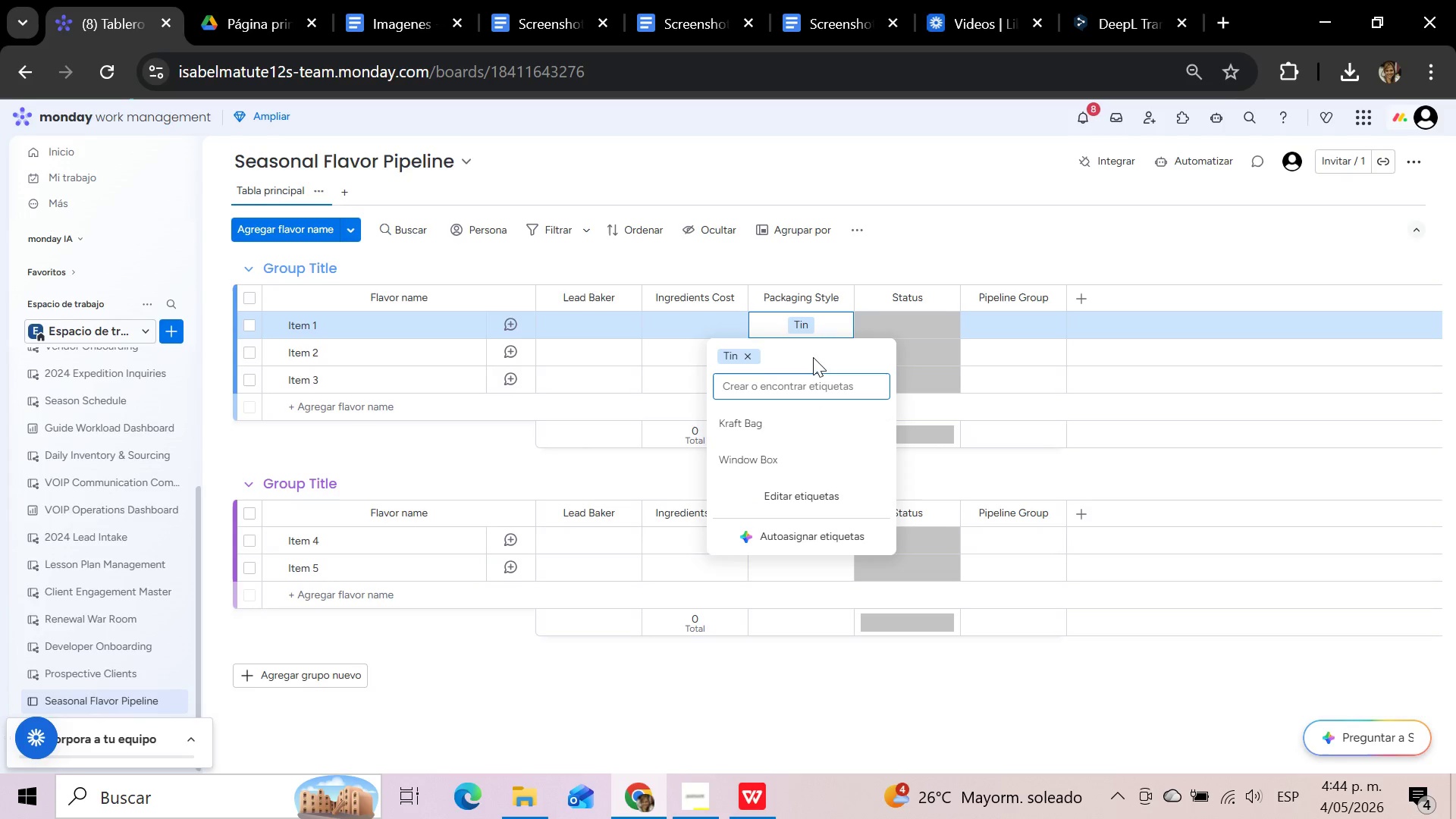 
left_click([752, 351])
 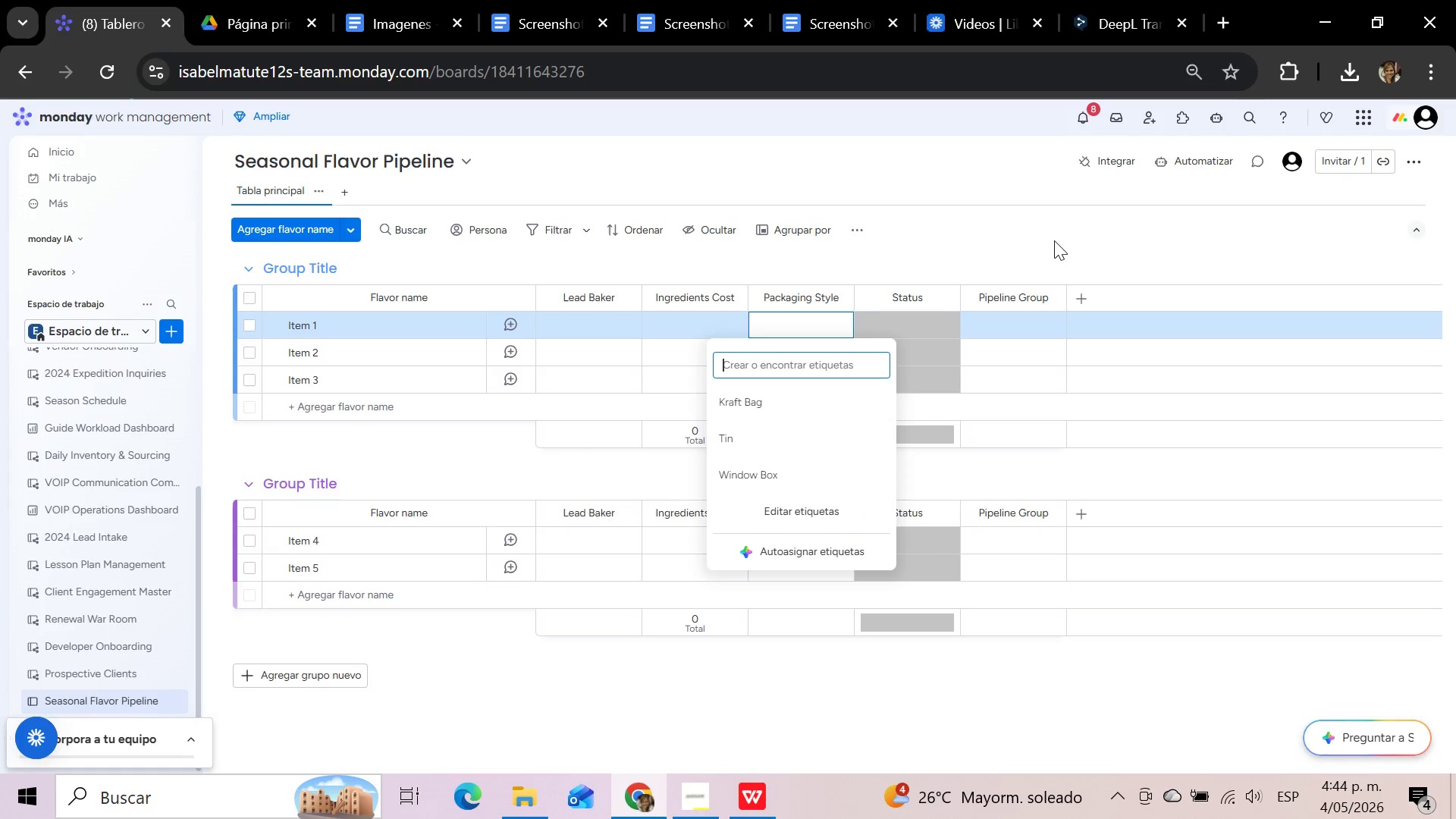 
left_click([1054, 240])
 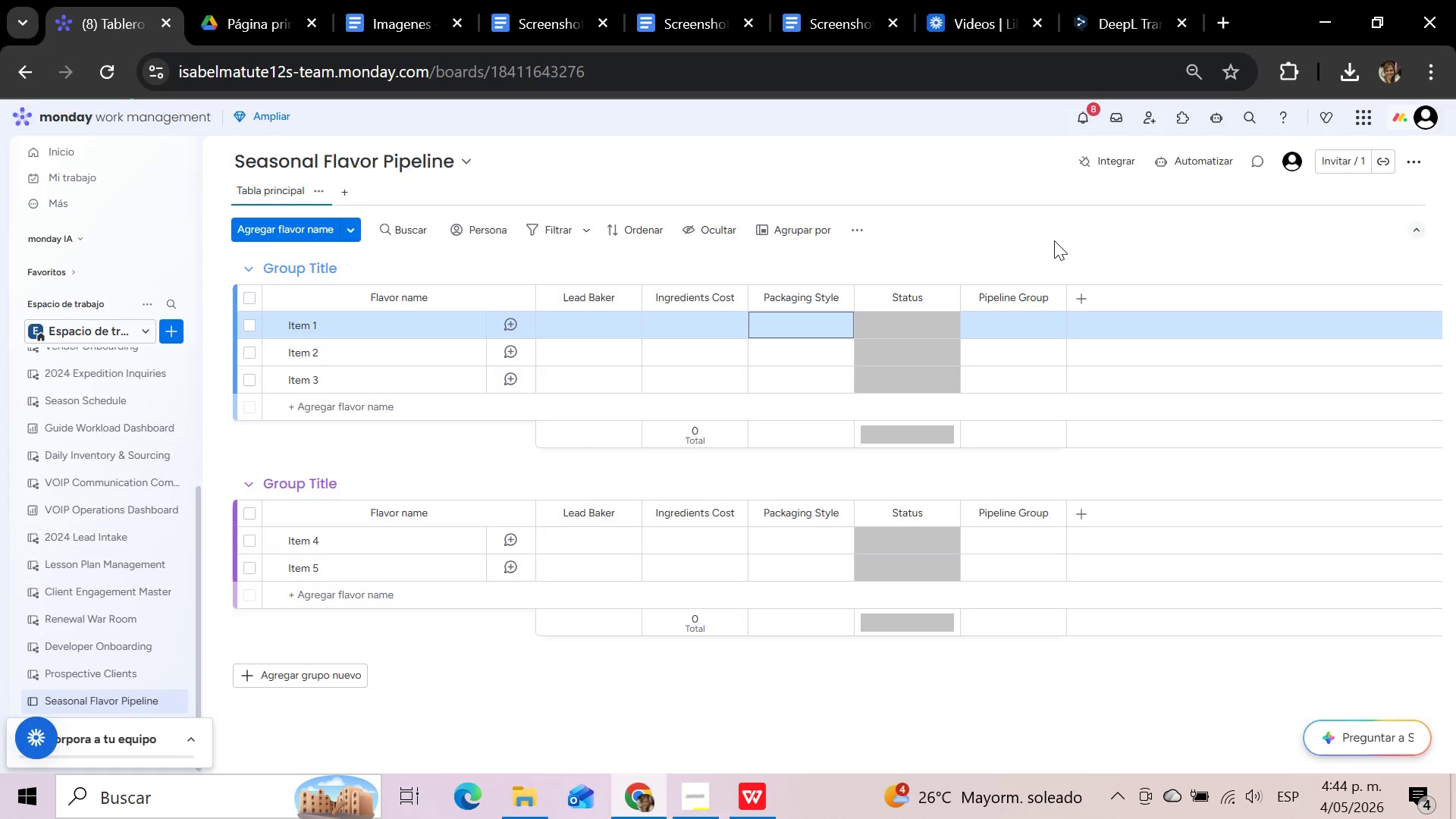 
wait(6.31)
 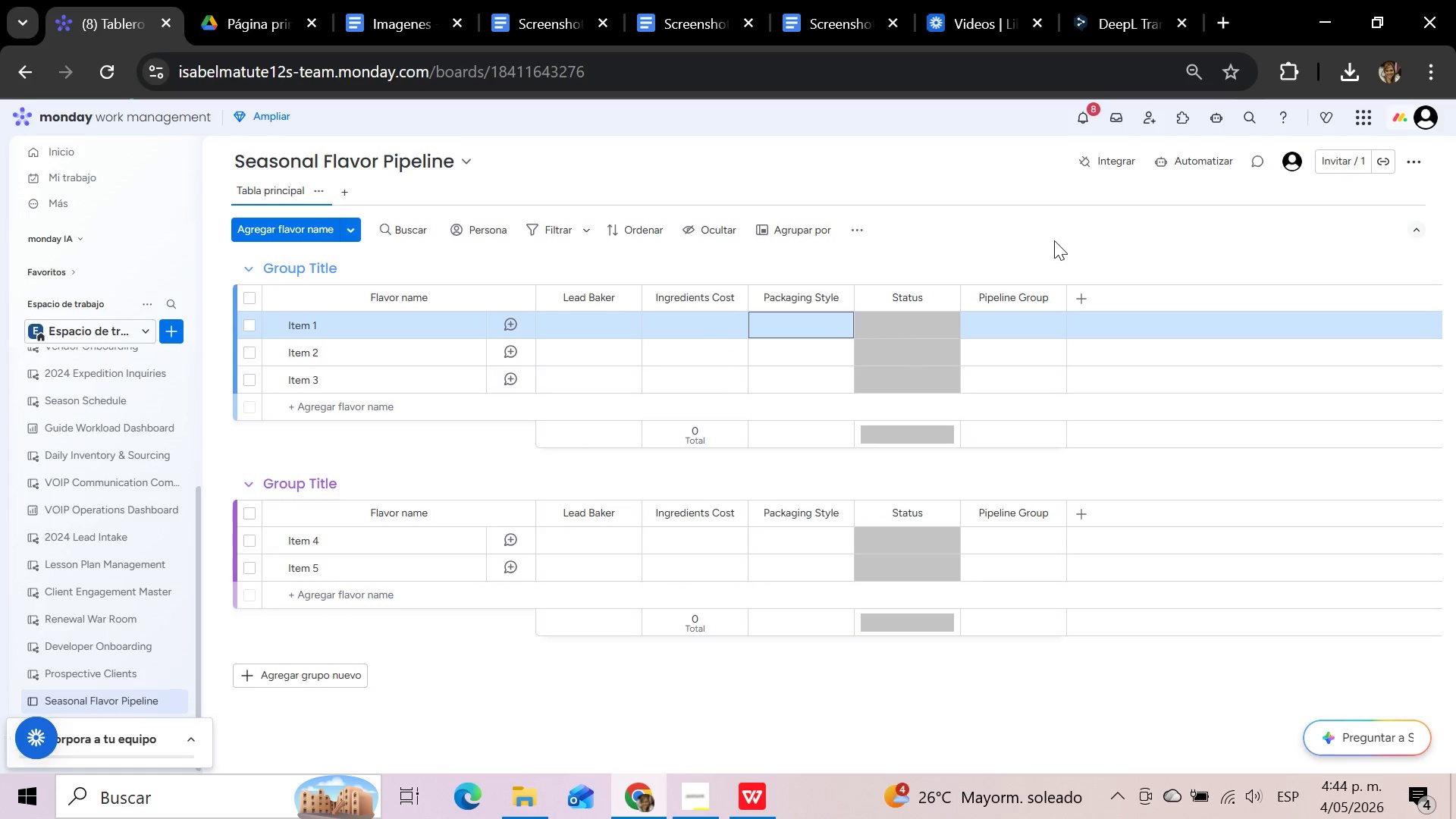 
left_click([691, 808])
 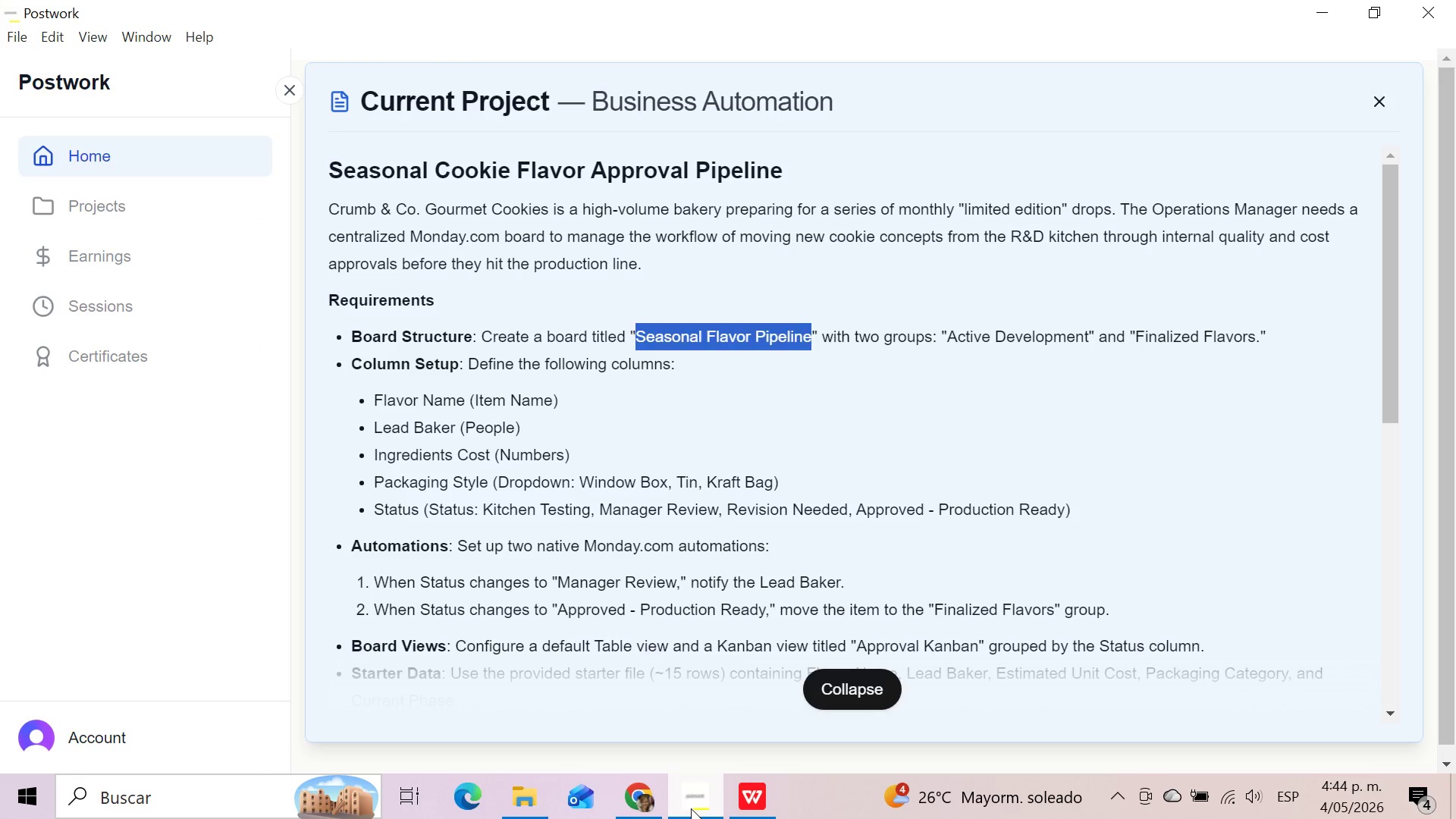 
wait(7.14)
 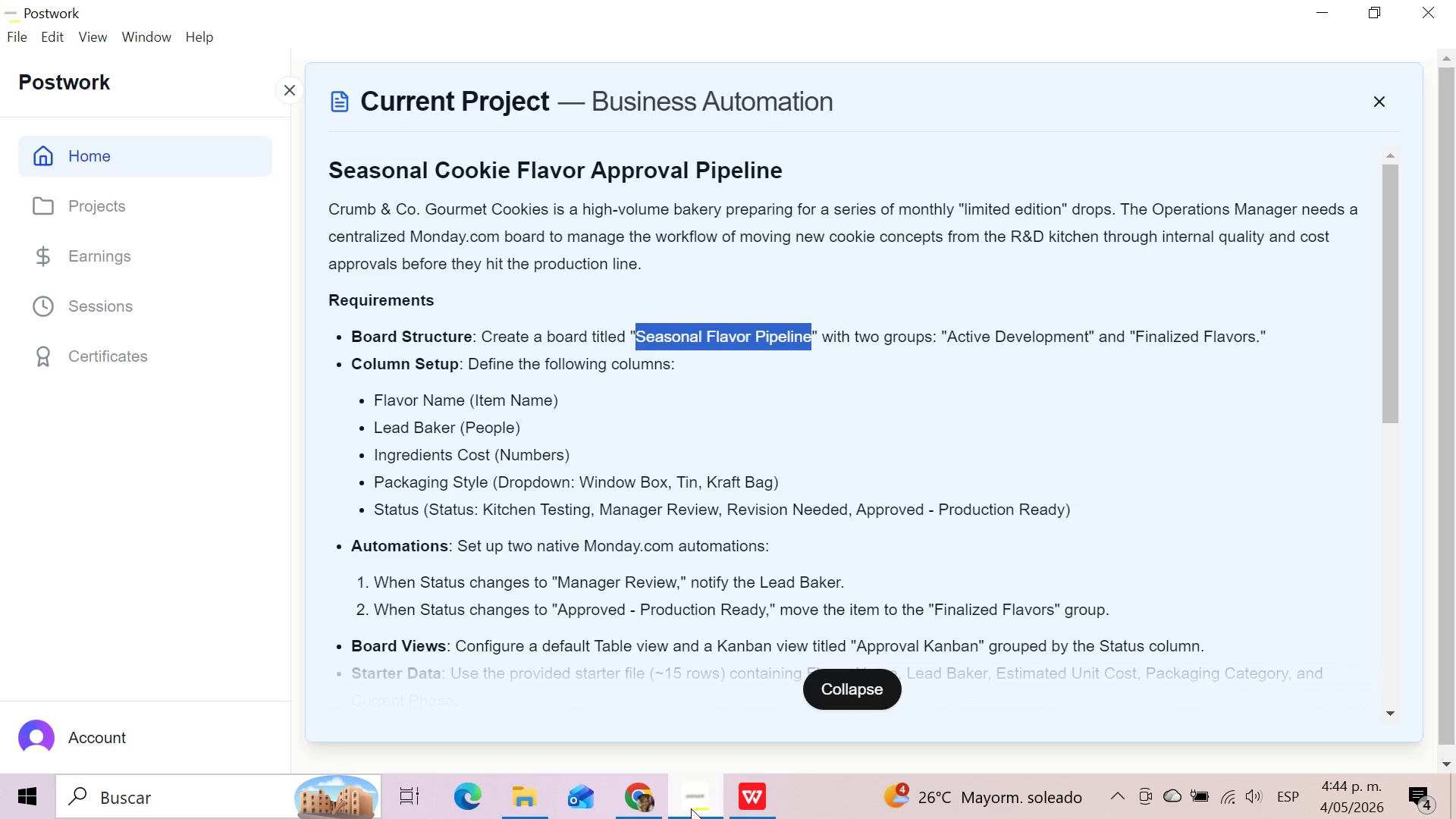 
left_click([691, 808])
 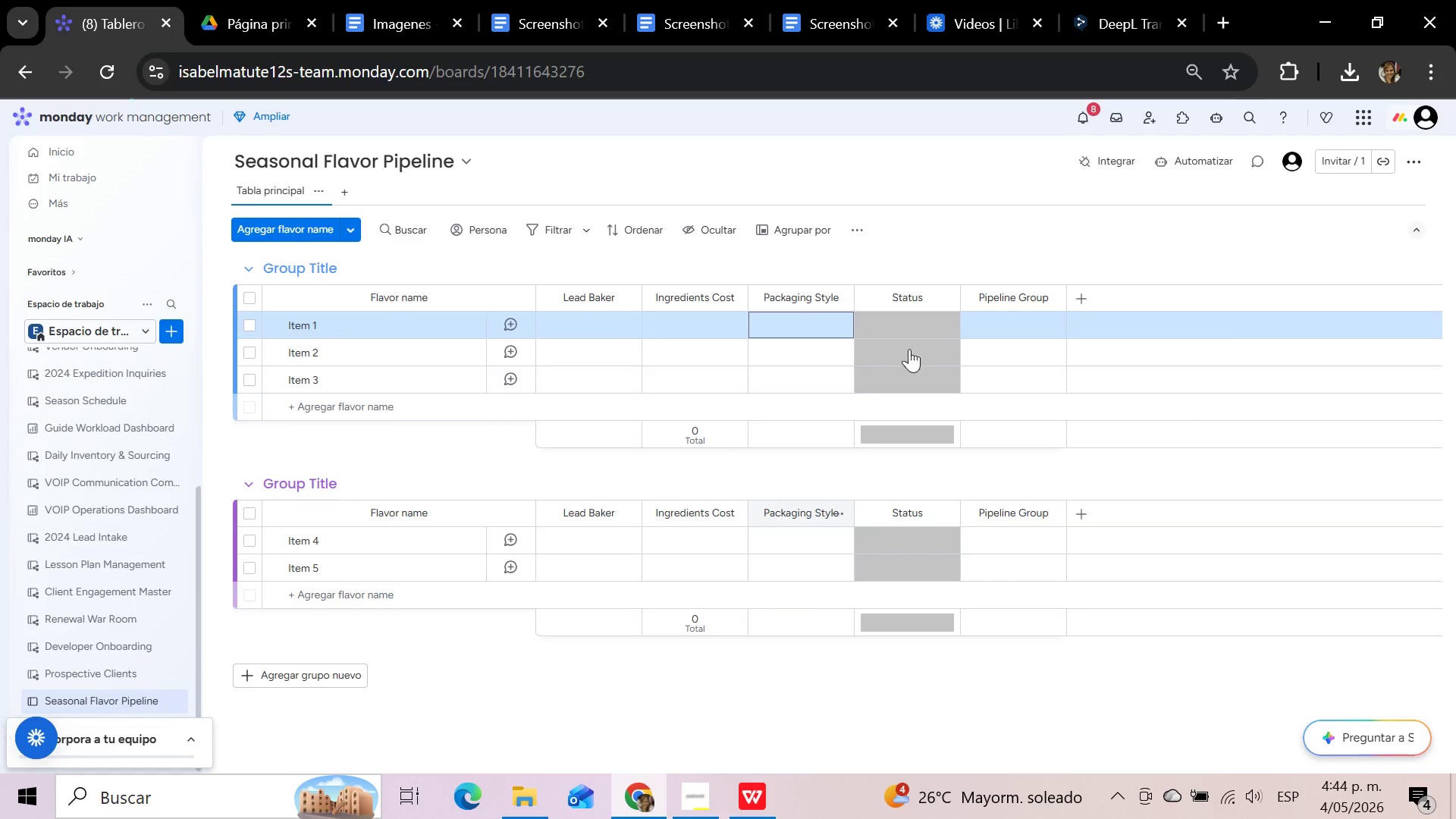 
left_click([930, 320])
 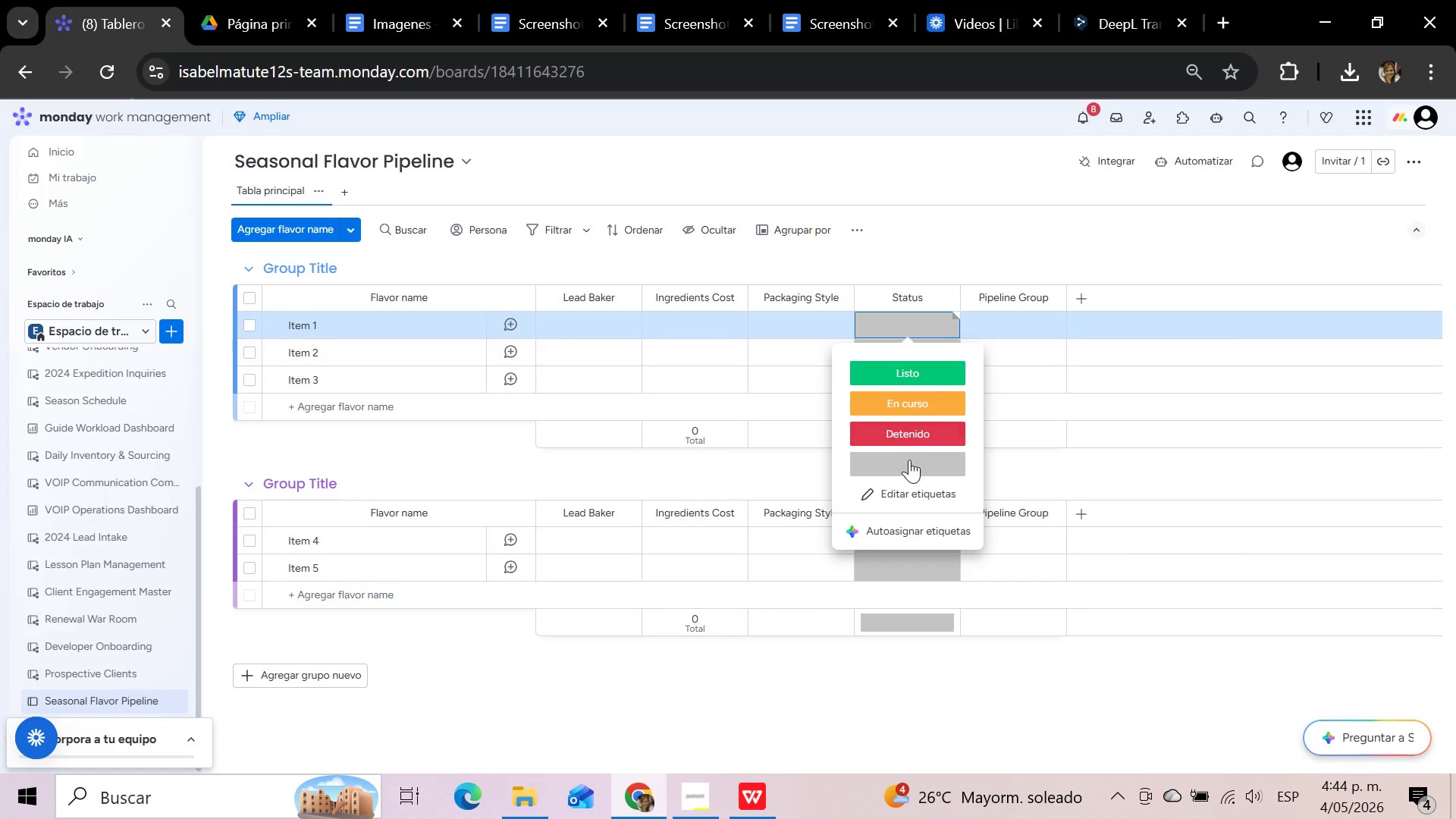 
left_click([903, 482])
 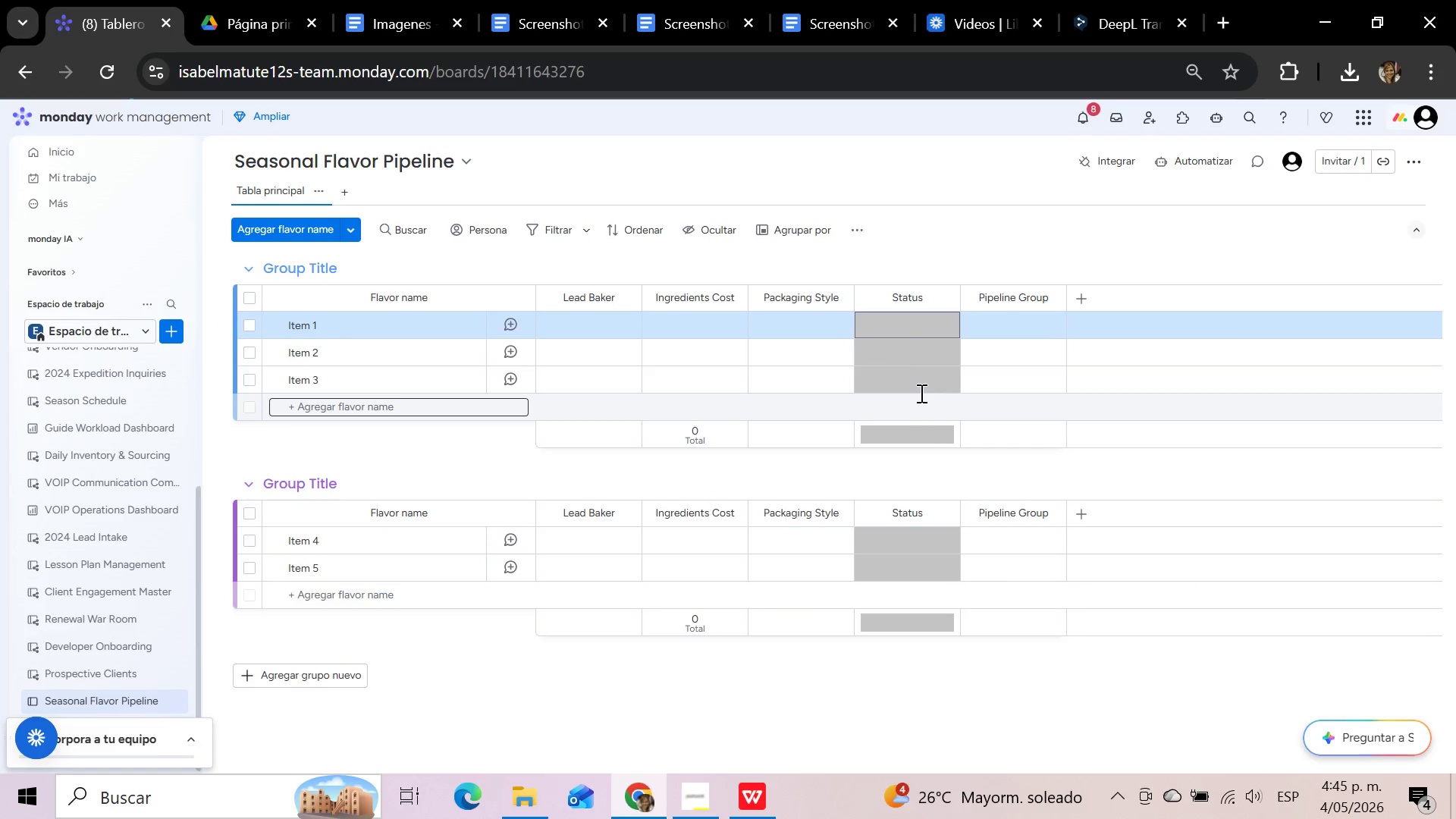 
left_click([924, 315])
 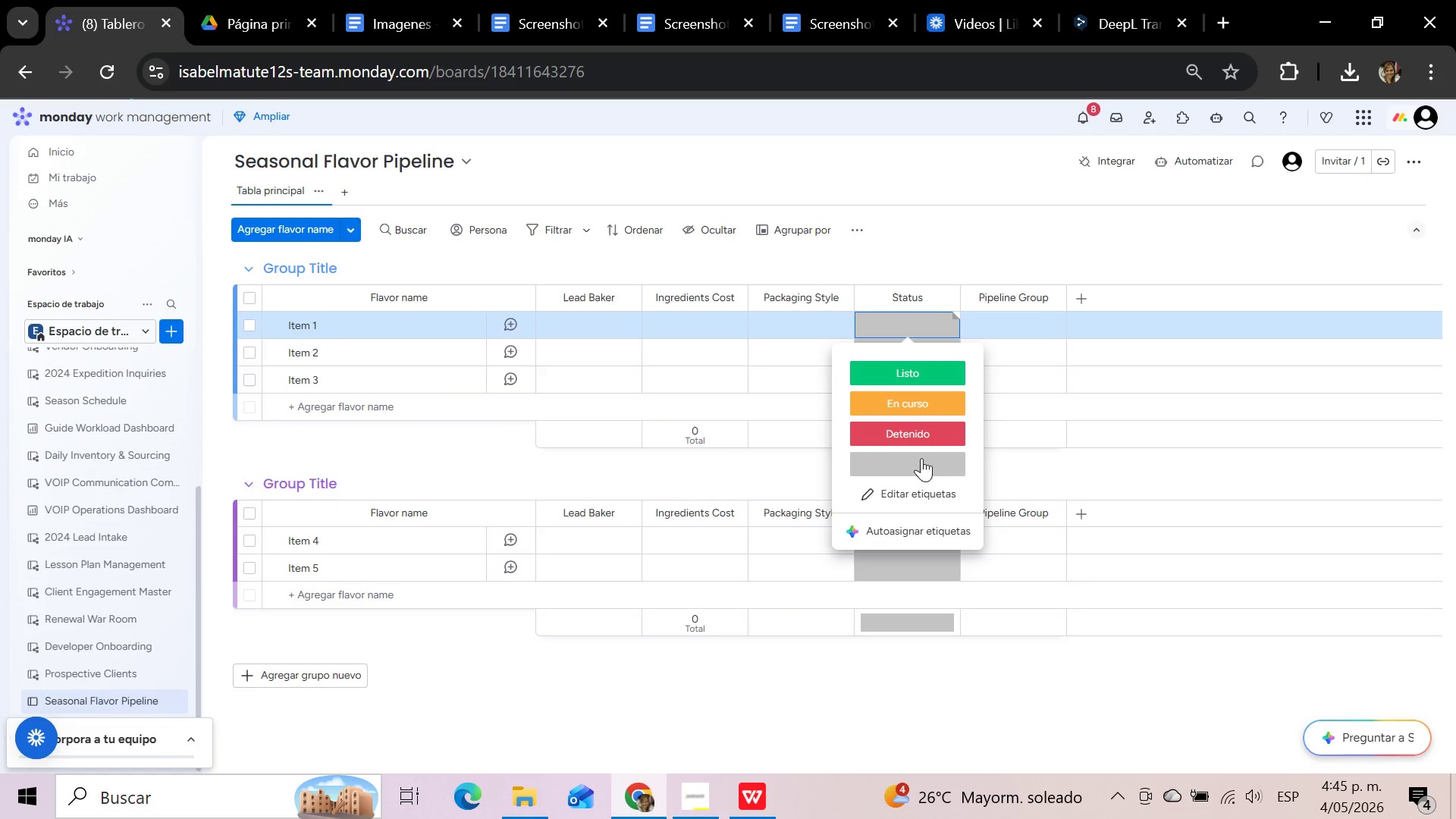 
left_click([914, 486])
 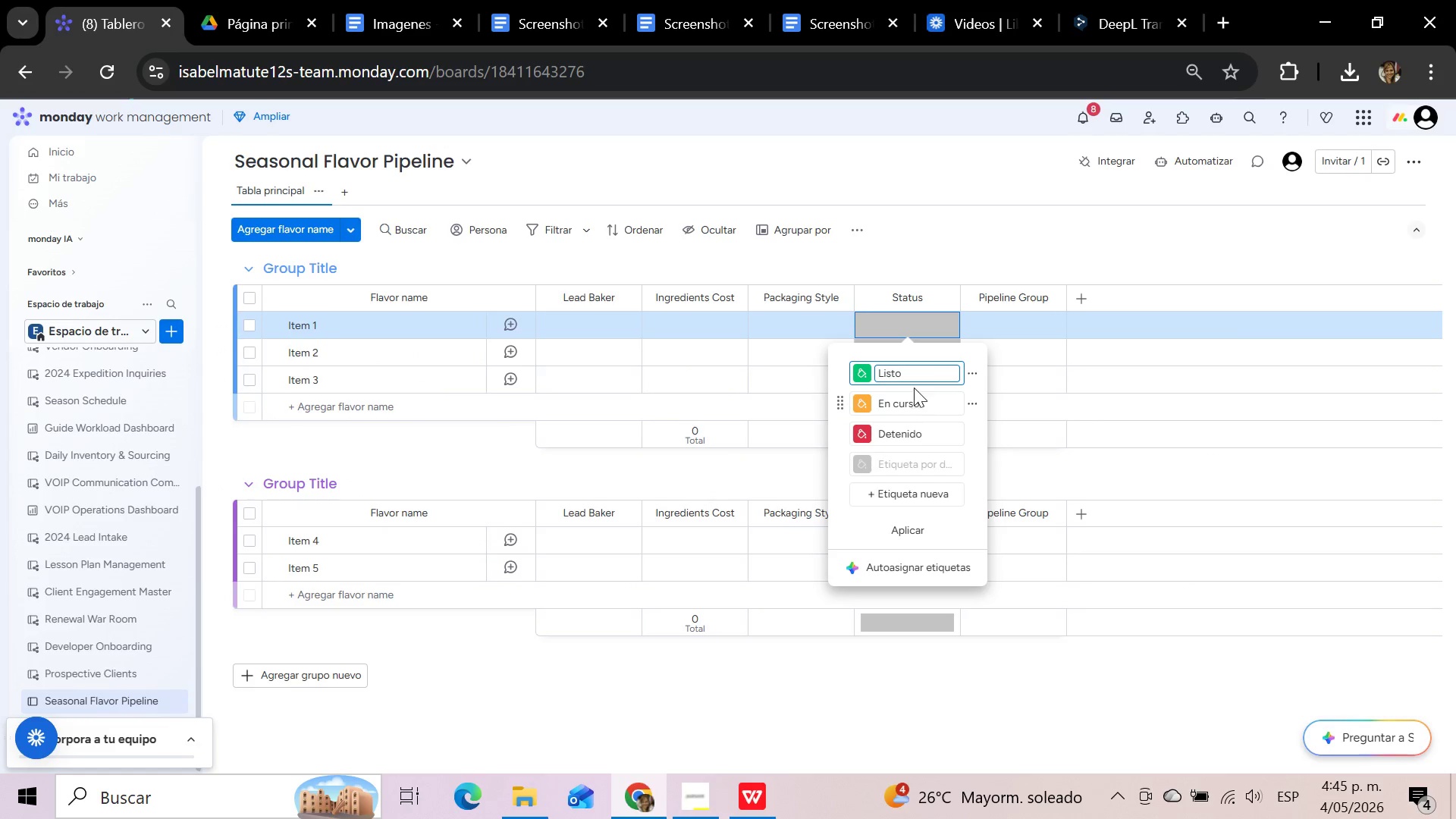 
left_click_drag(start_coordinate=[913, 366], to_coordinate=[874, 369])
 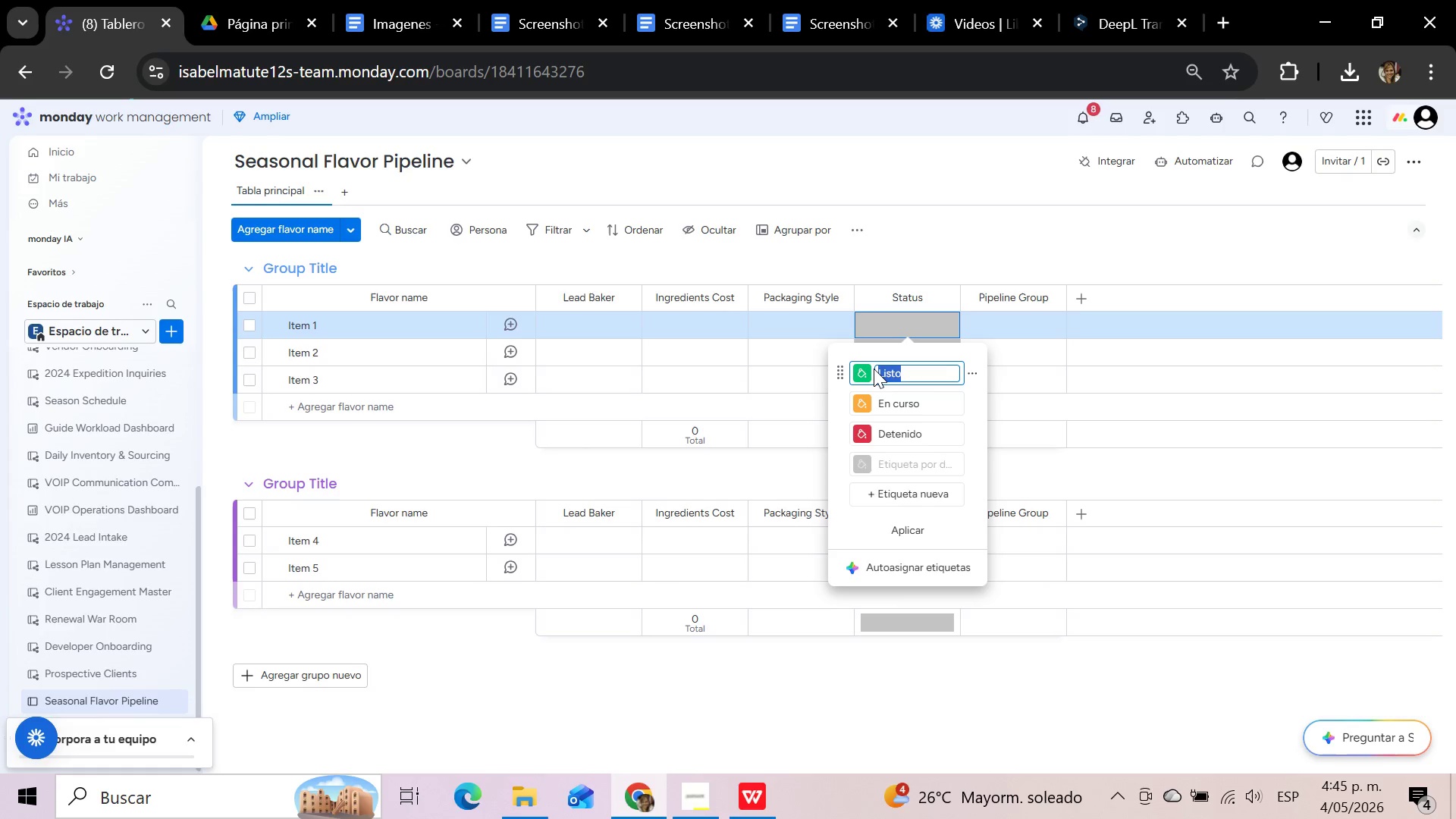 
type(Approved - Production Ready)
 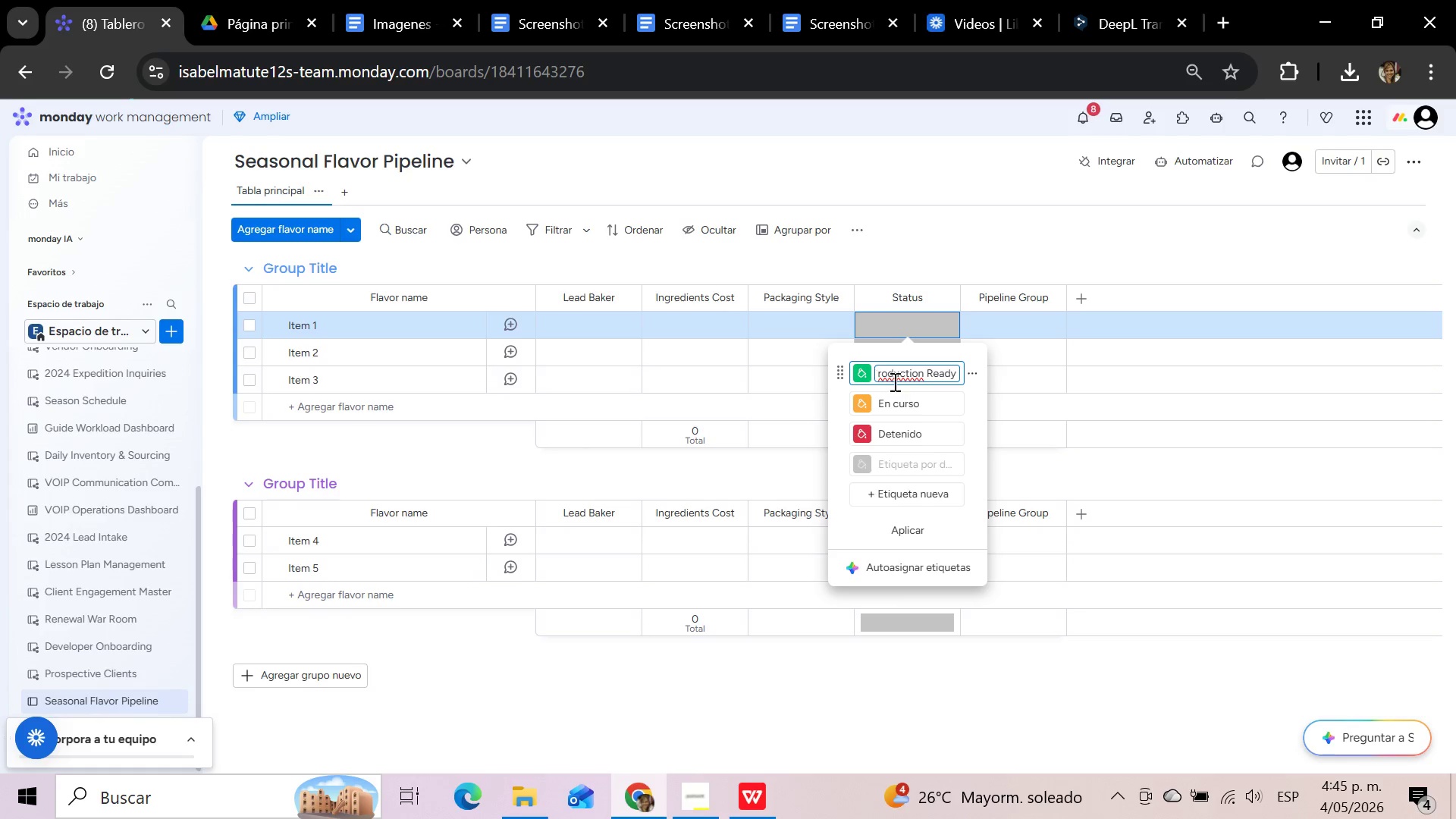 
wait(5.3)
 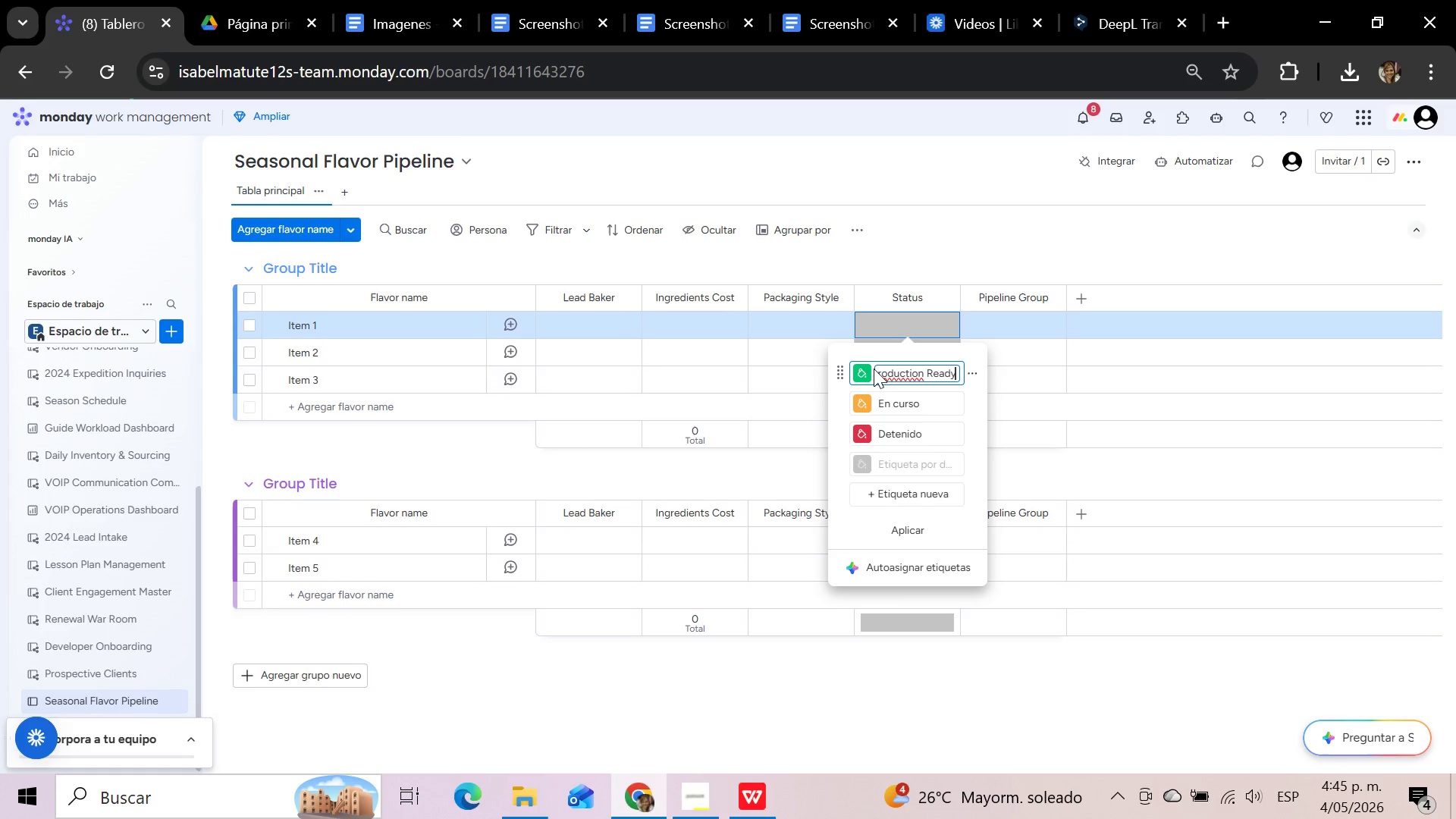 
left_click([925, 403])
 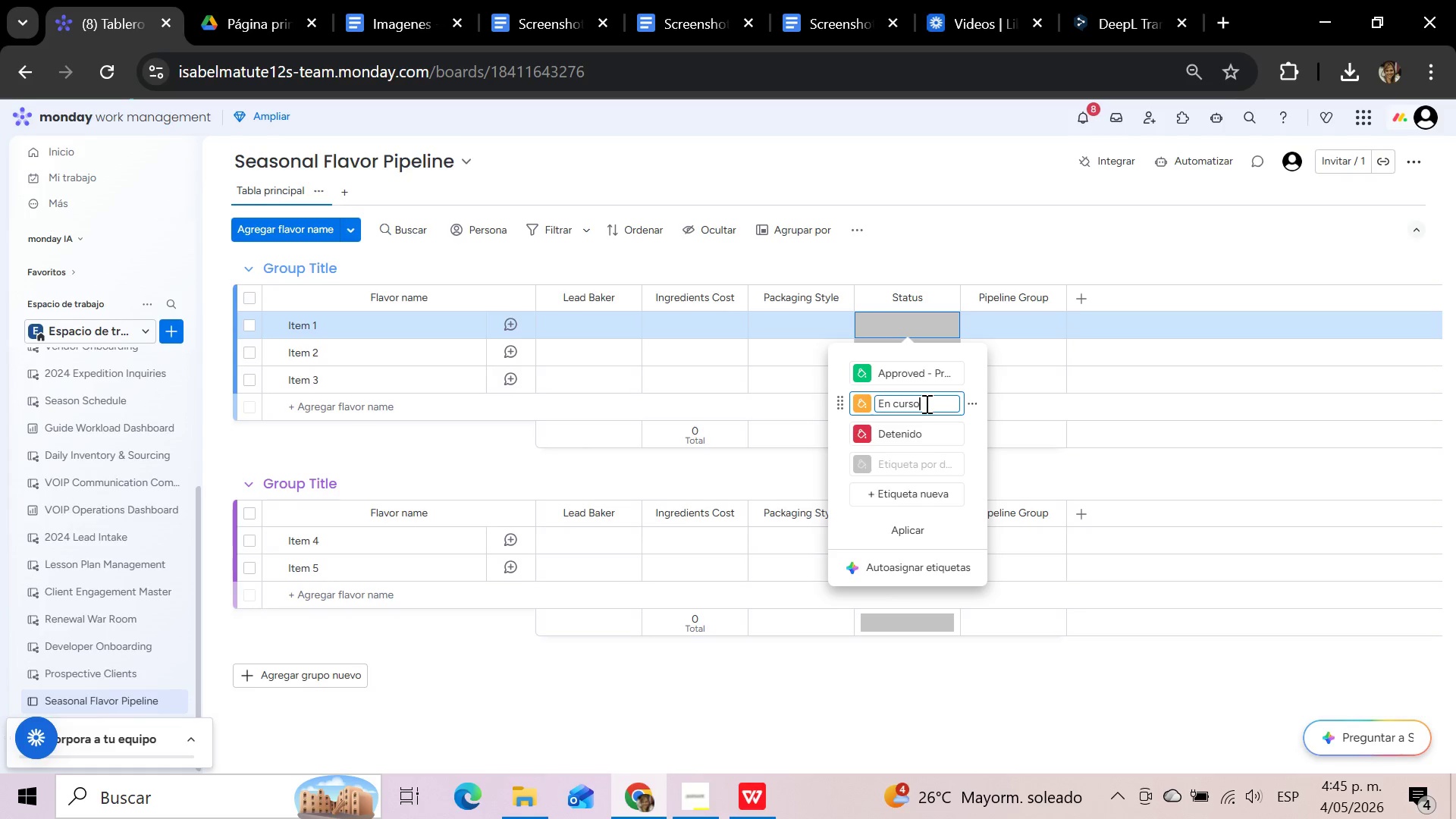 
hold_key(key=Backspace, duration=0.91)
 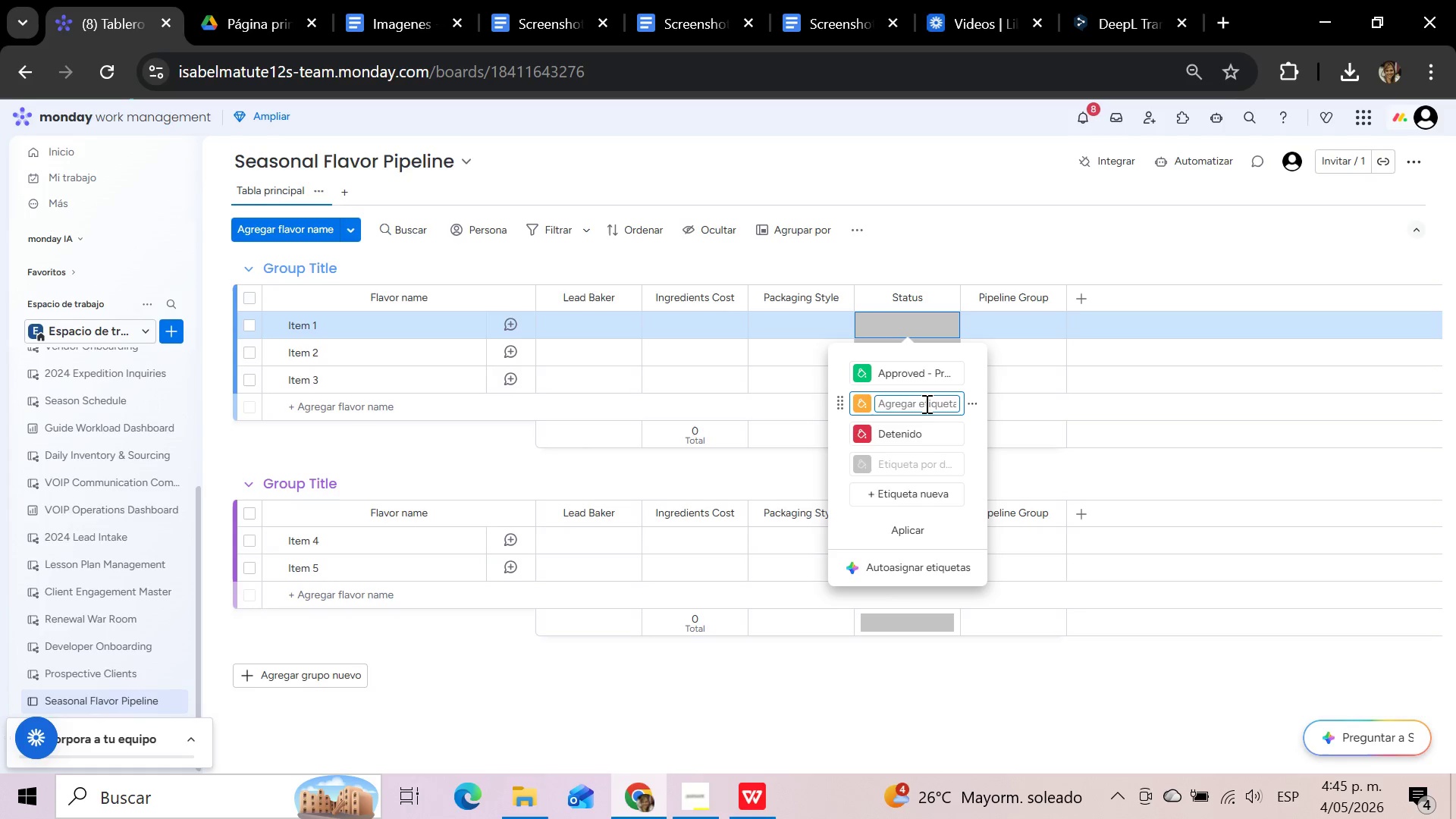 
type(Revision )
 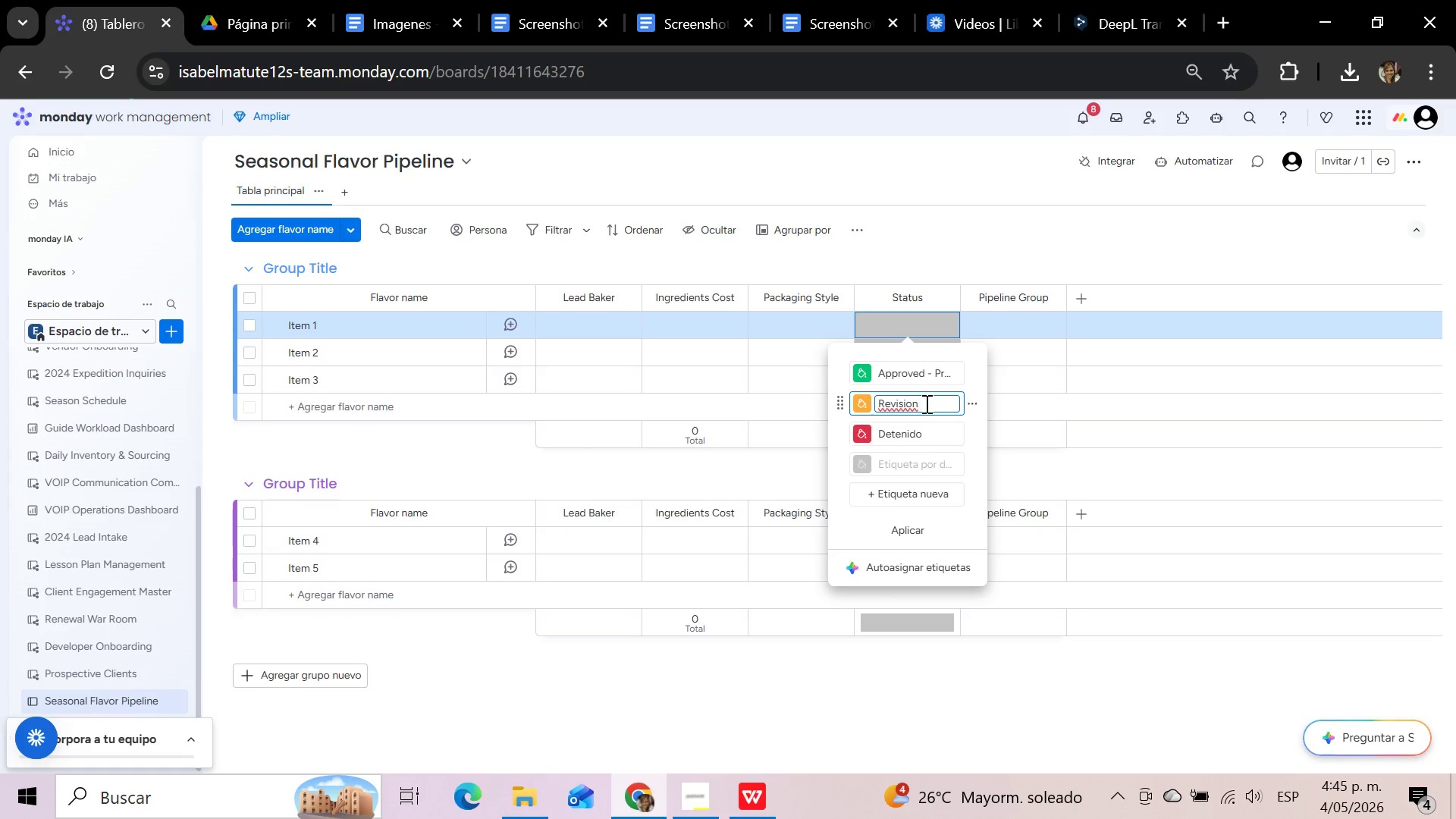 
type(Needed)
 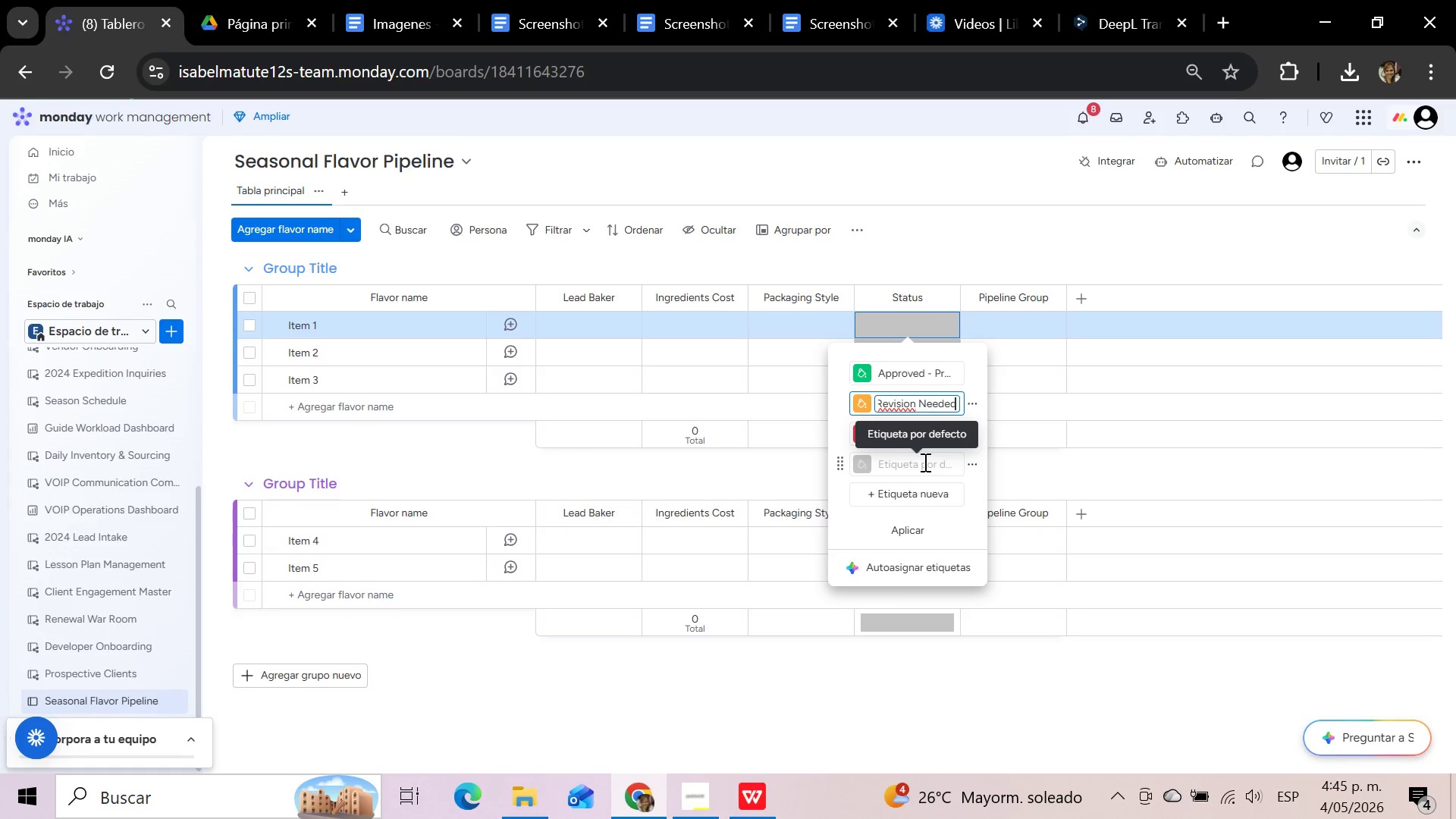 
wait(7.86)
 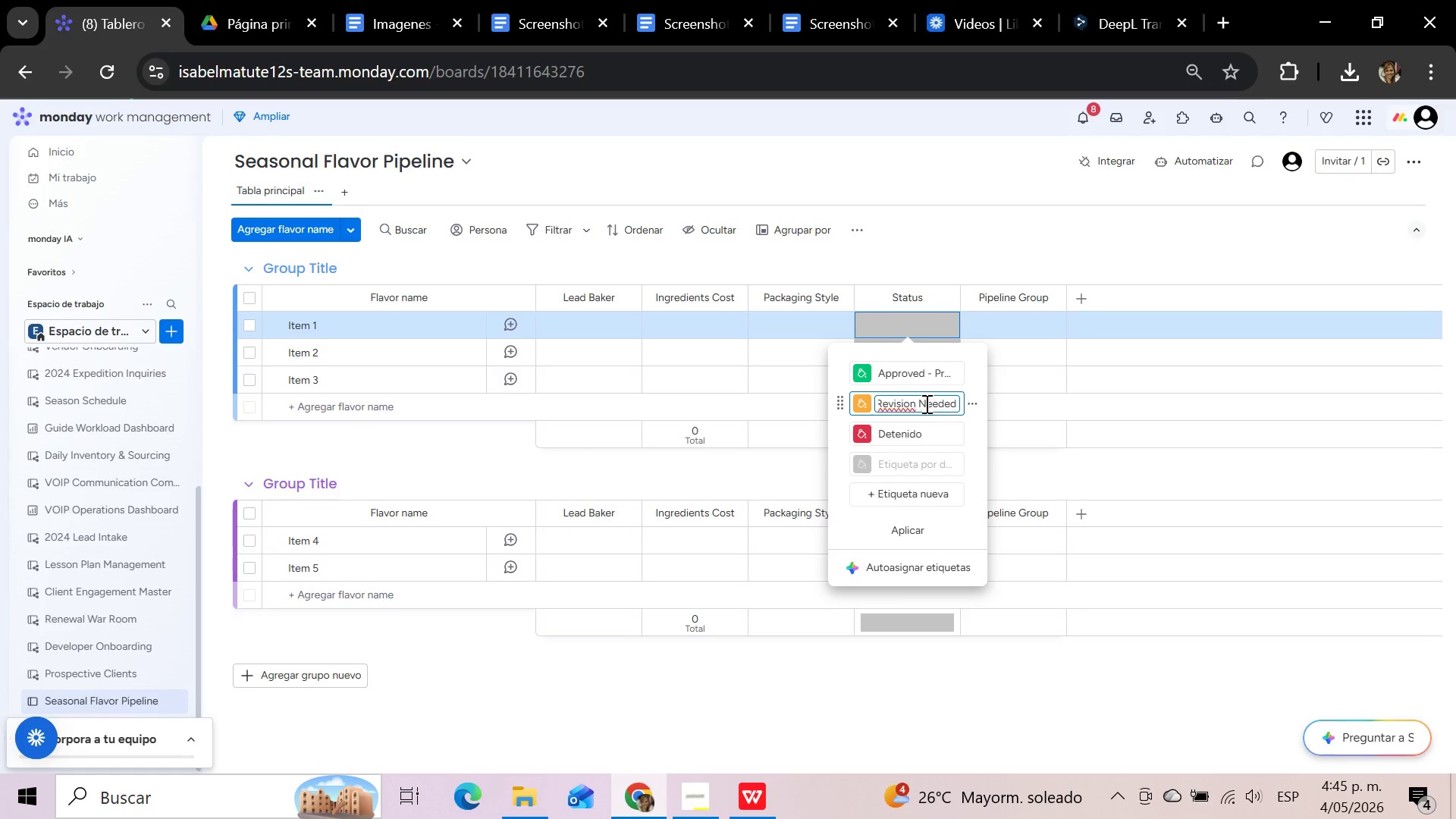 
left_click([861, 398])
 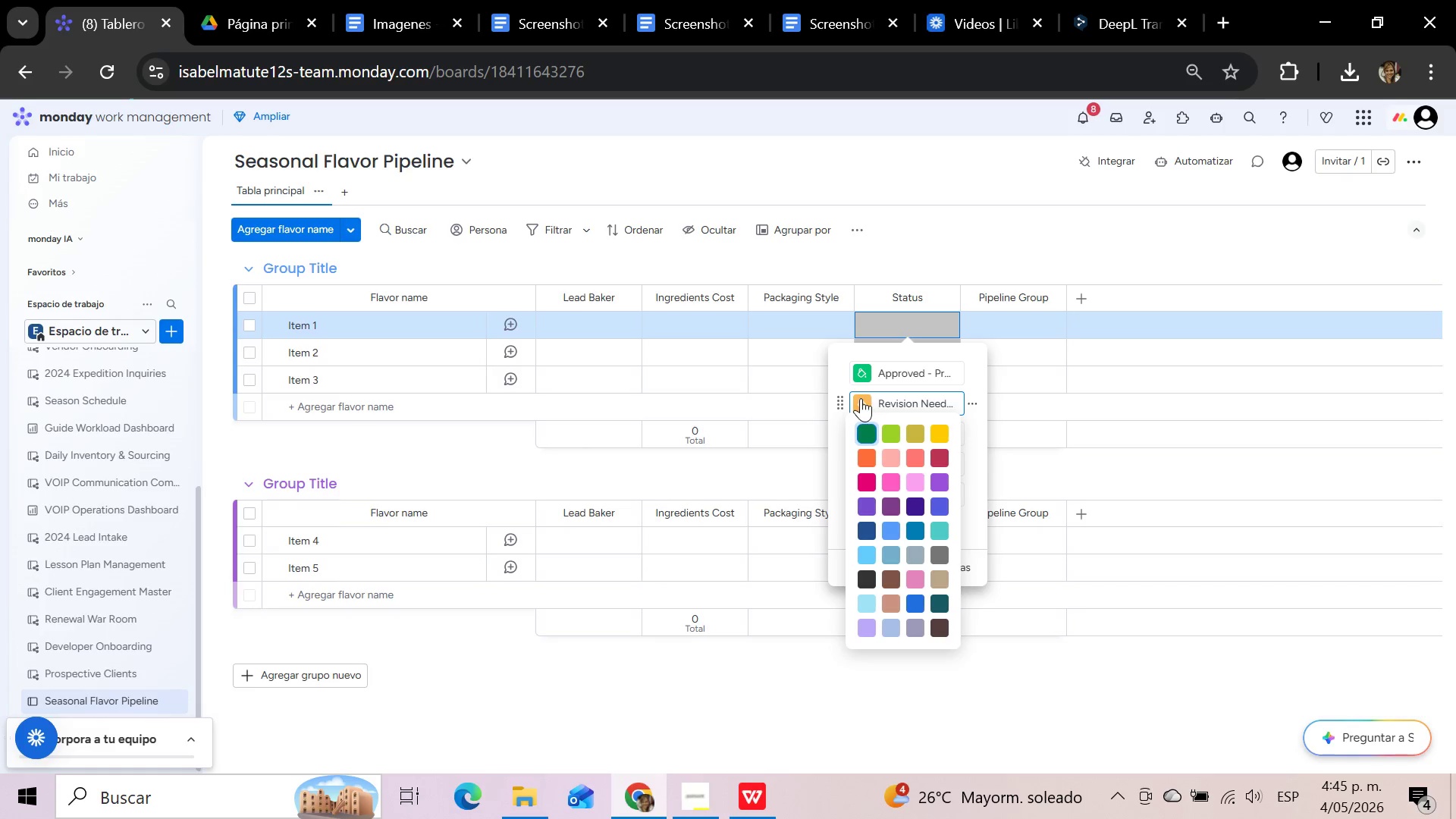 
left_click([862, 453])
 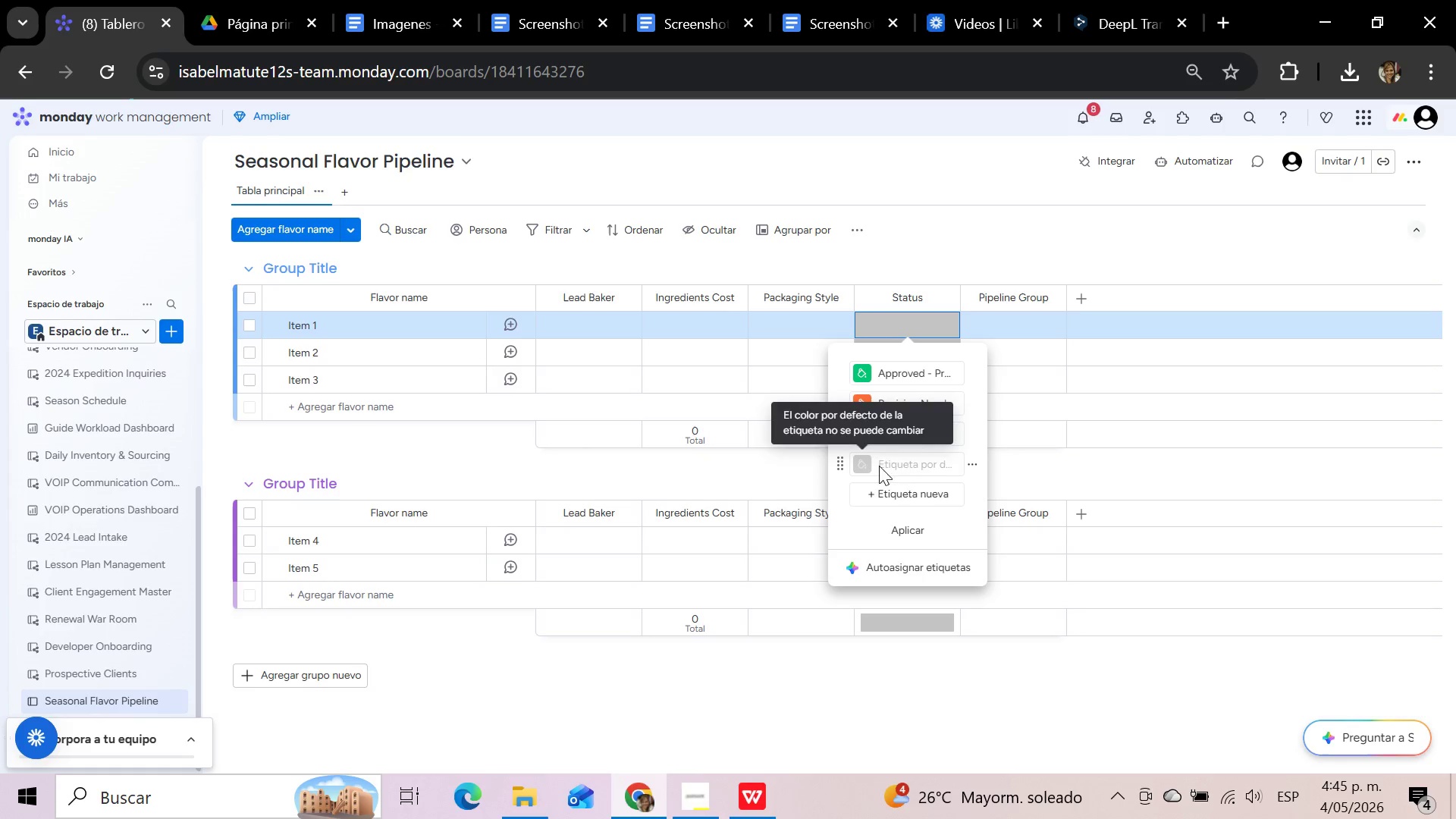 
left_click([909, 465])
 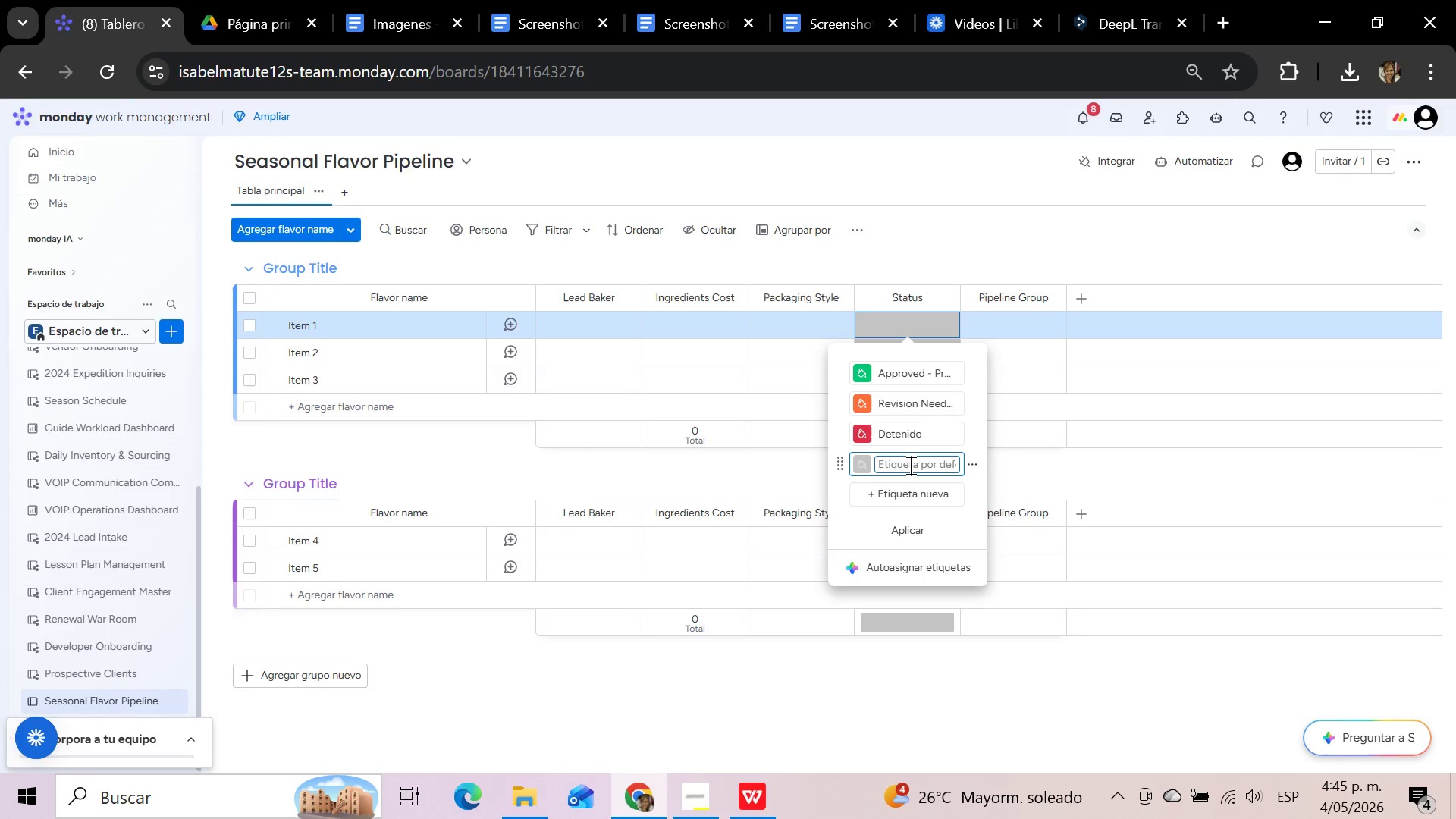 
type(Kitchen Testt)
key(Backspace)
type(ing)
 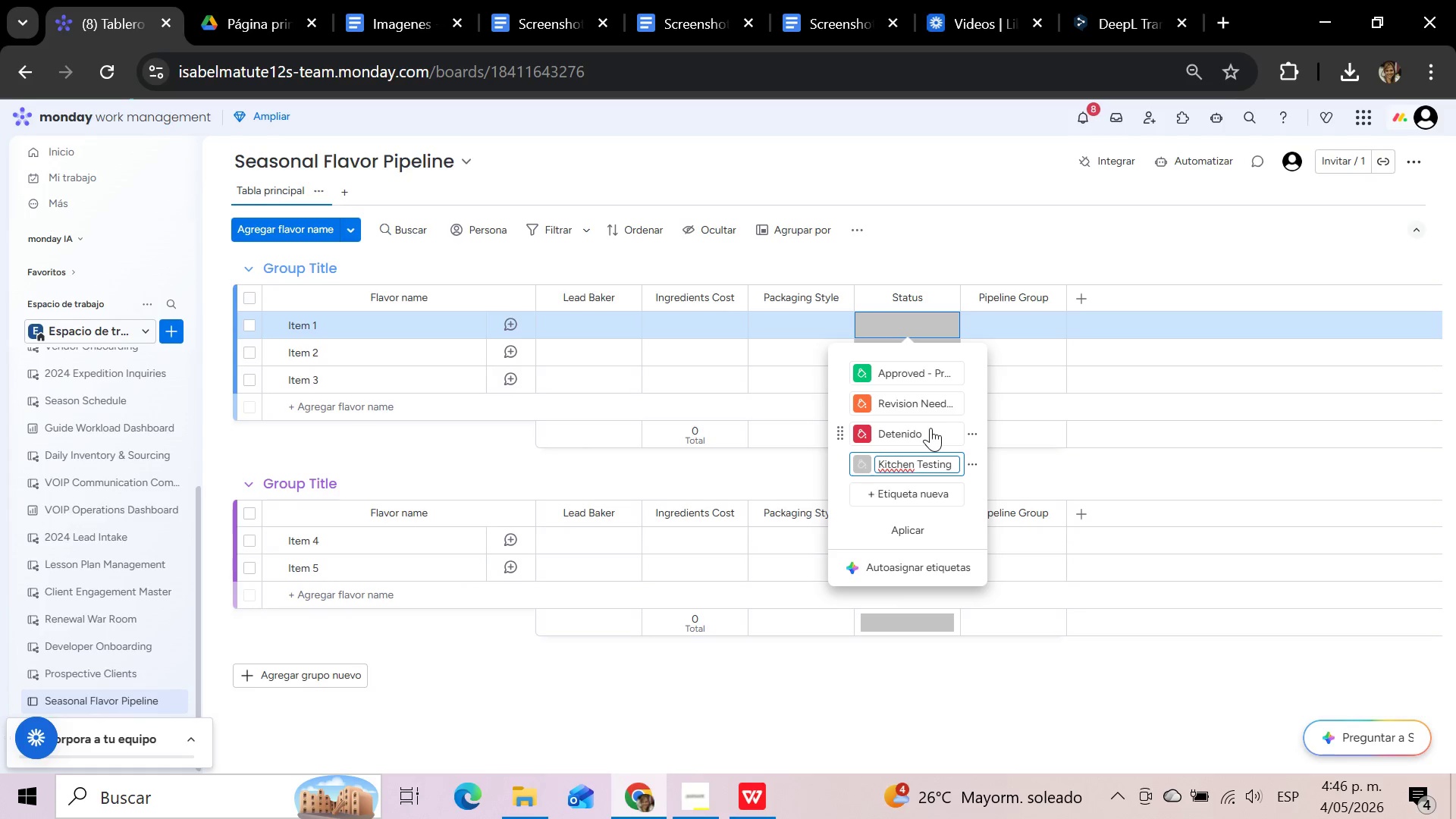 
left_click([930, 428])
 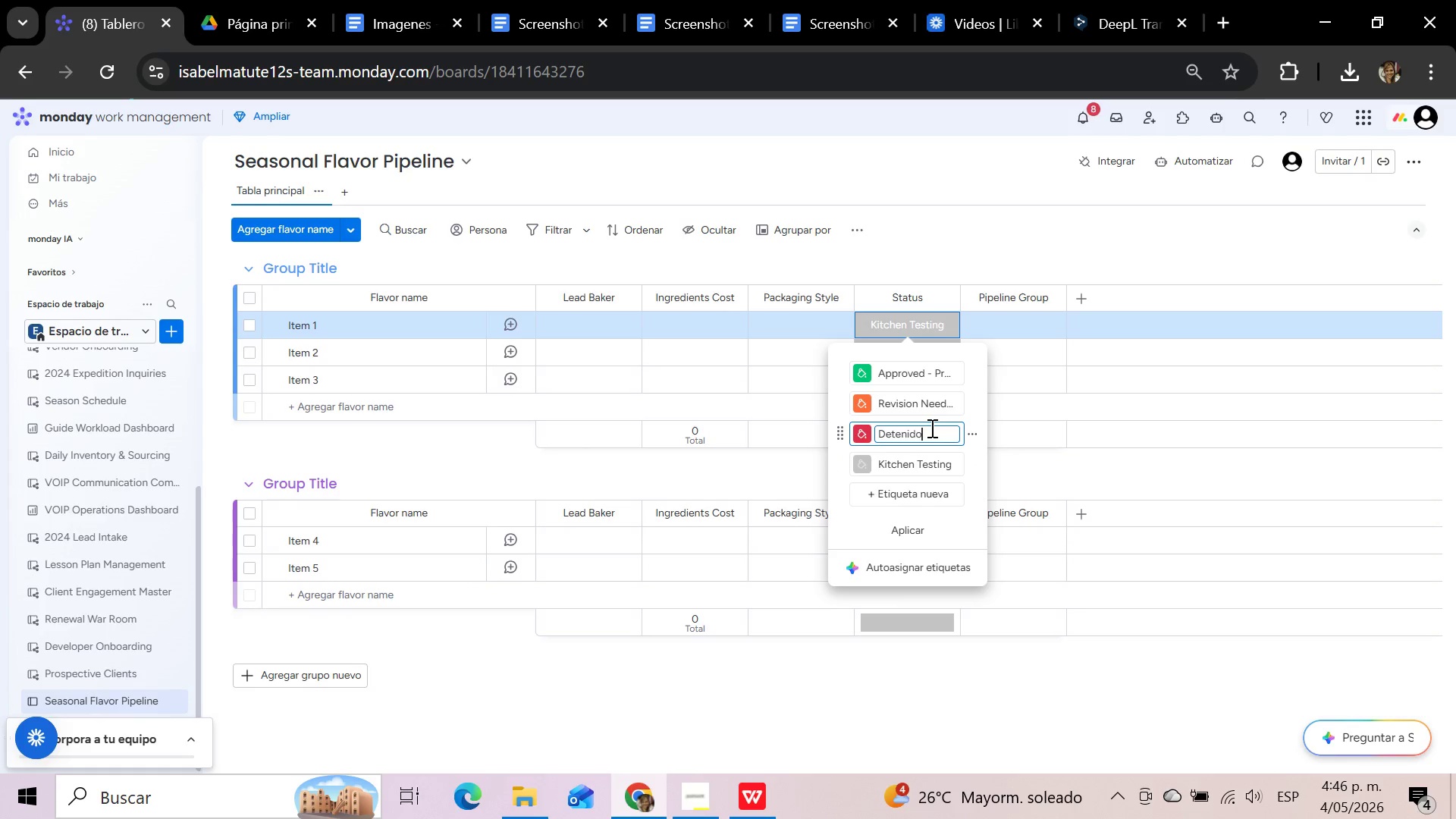 
hold_key(key=Backspace, duration=1.0)
 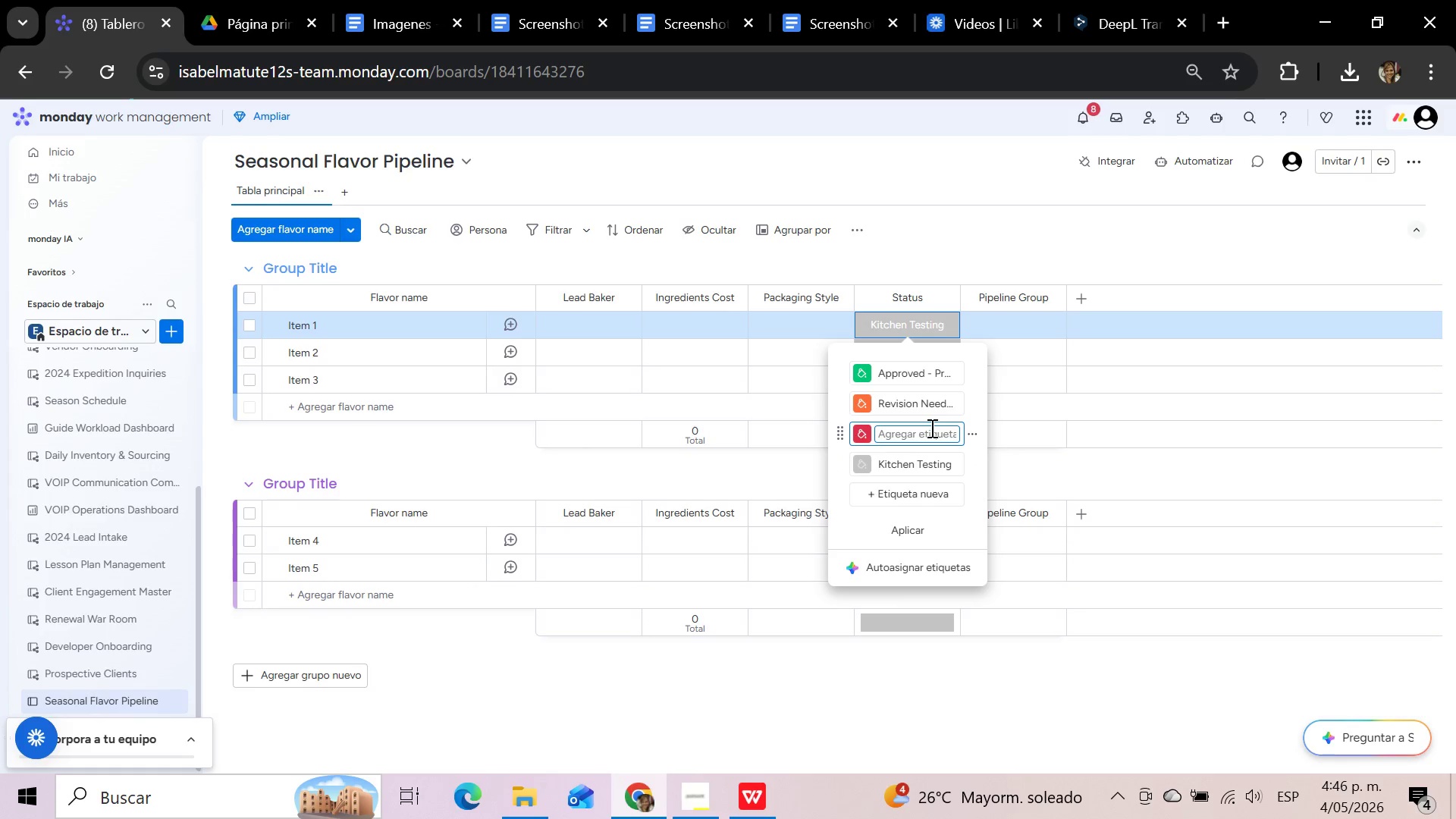 
type(Manager Review)
 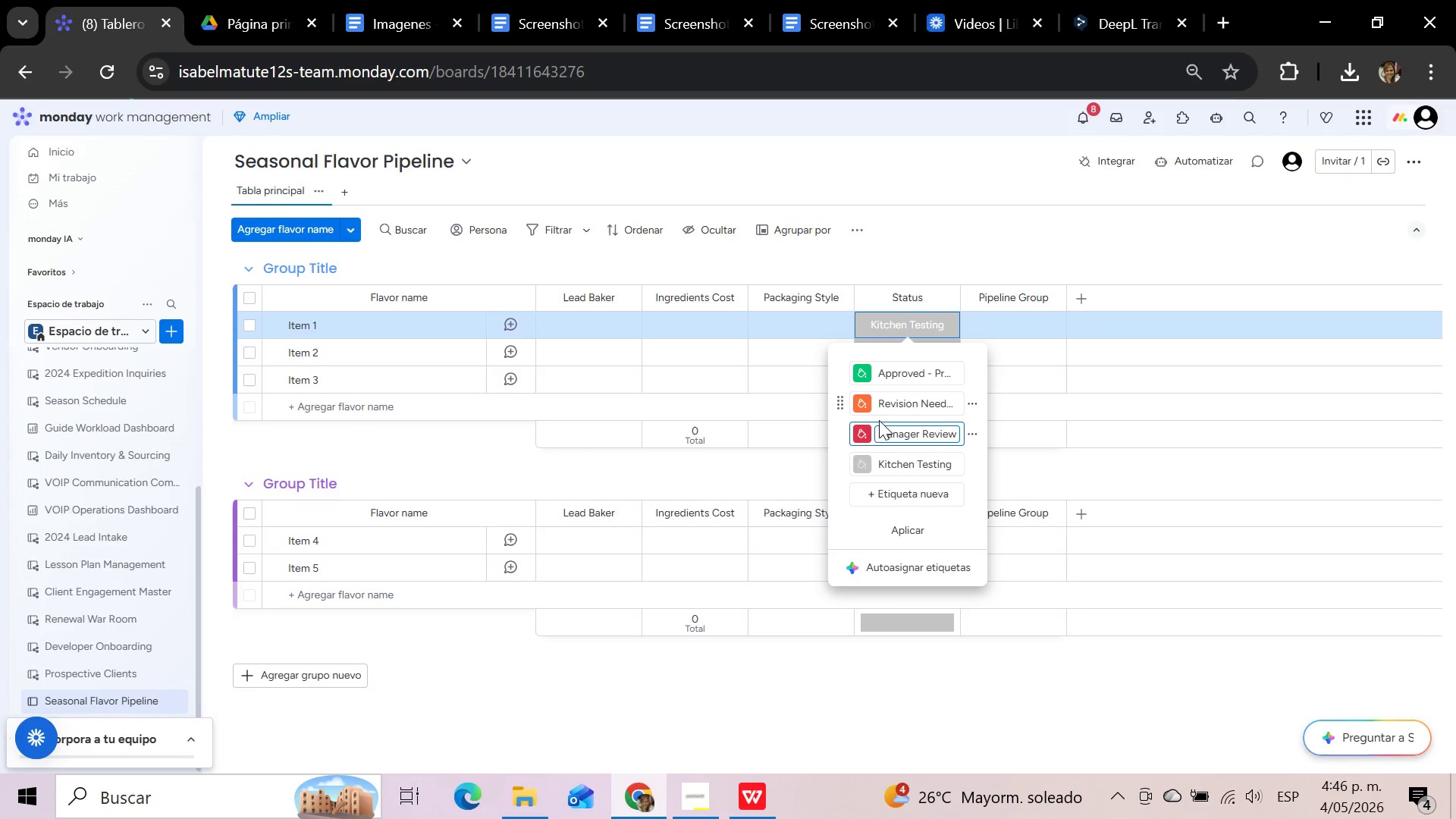 
left_click([860, 435])
 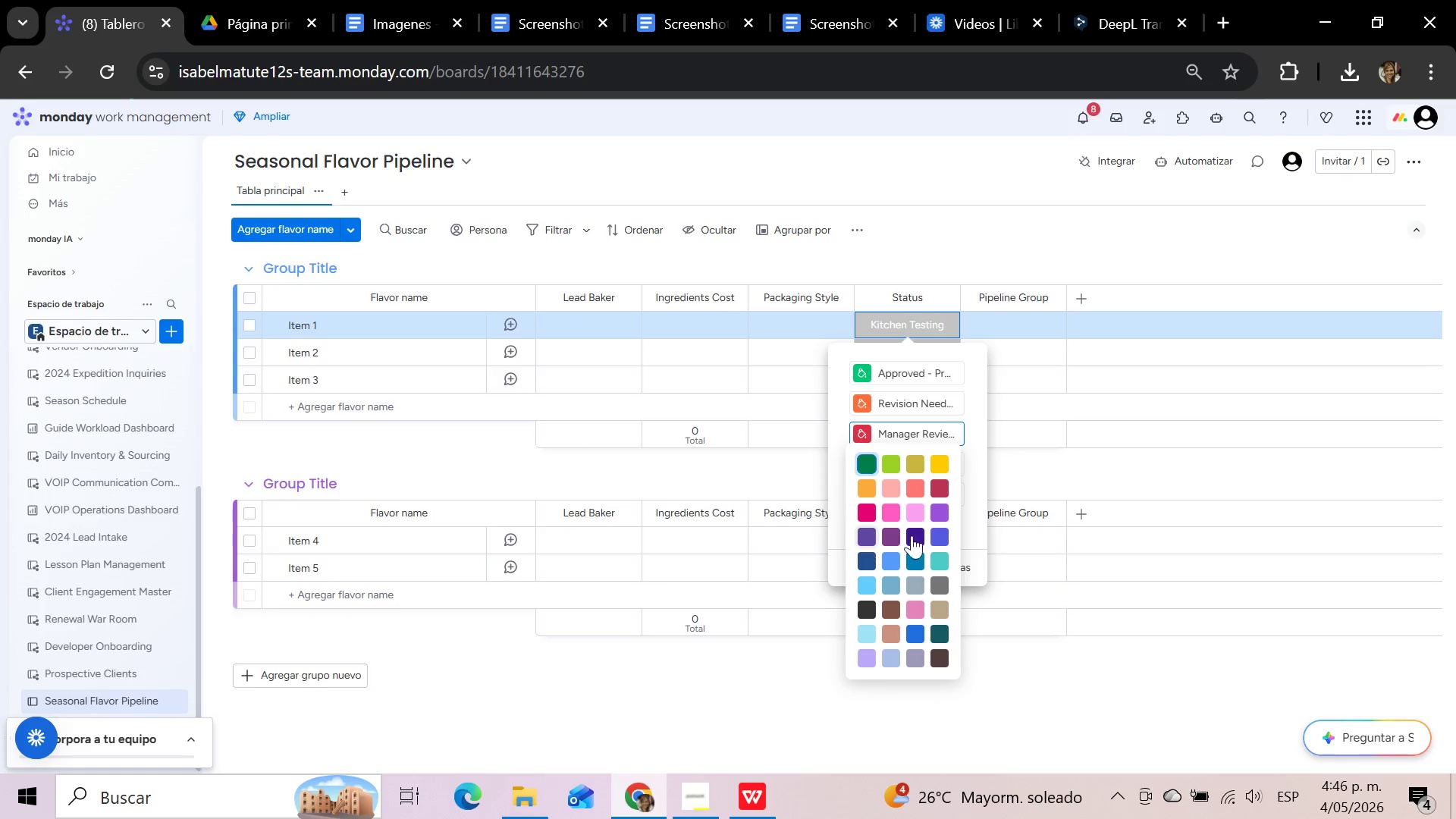 
left_click([943, 510])
 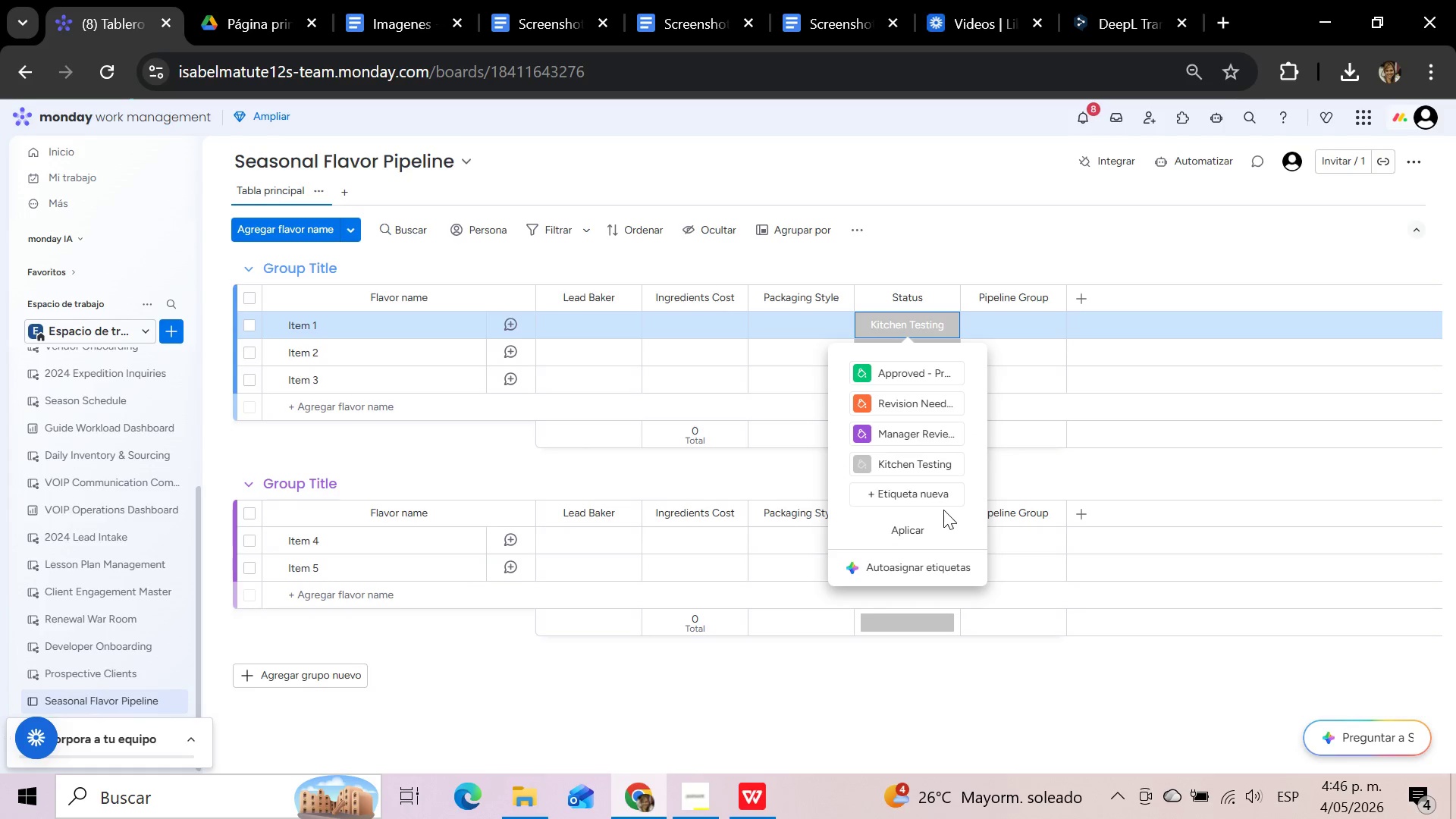 
wait(8.48)
 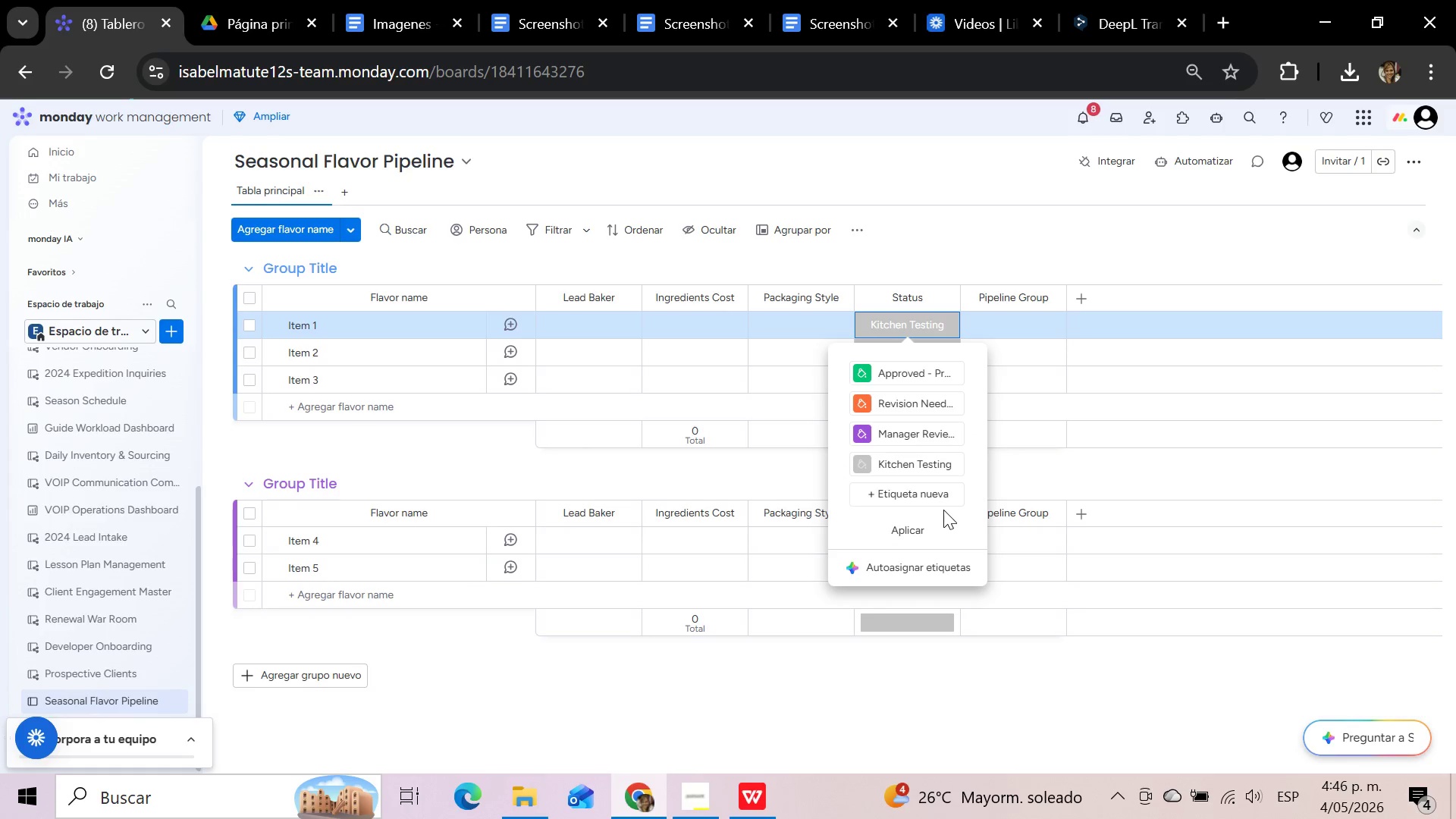 
left_click([913, 528])
 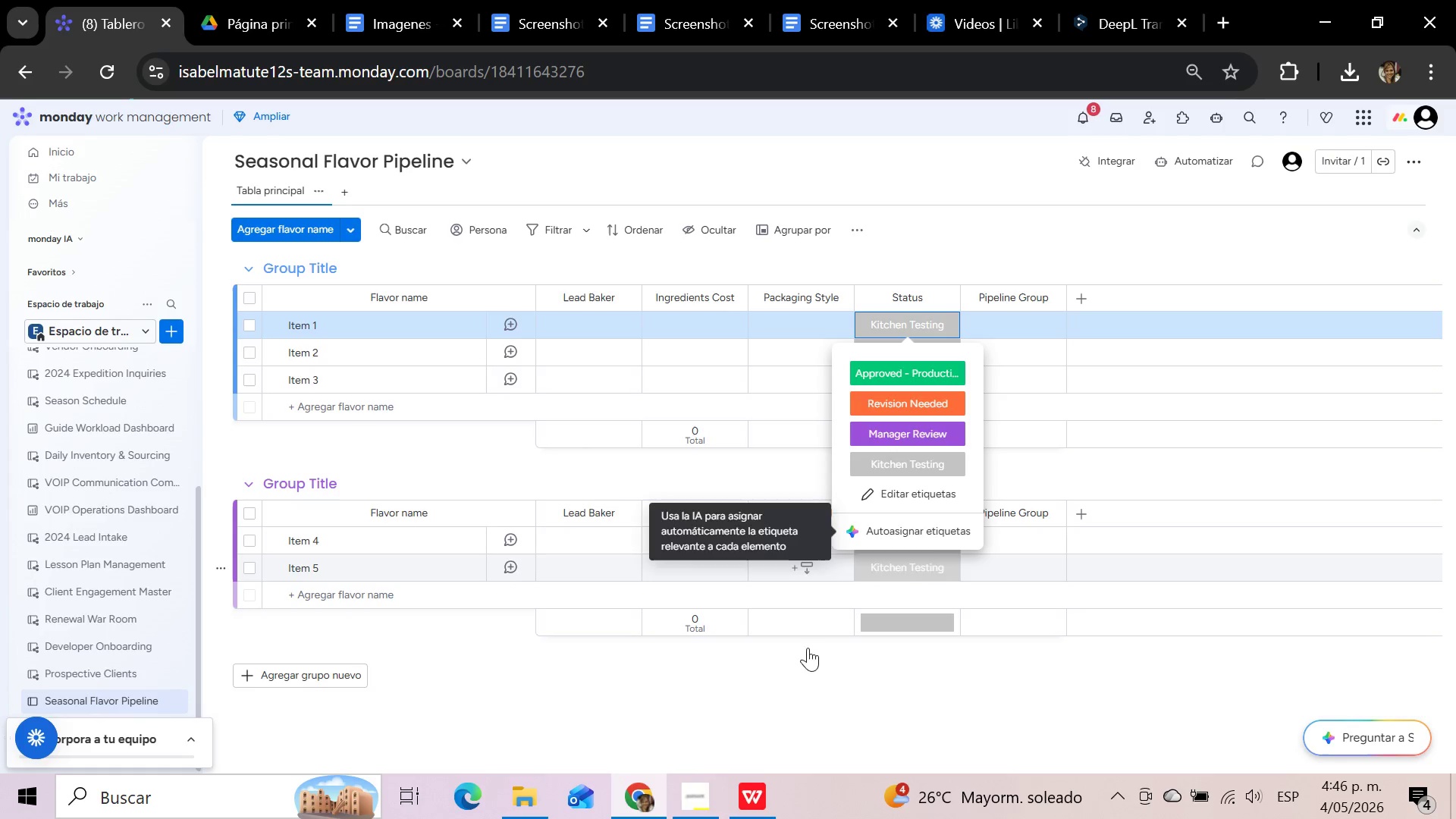 
left_click([697, 802])